 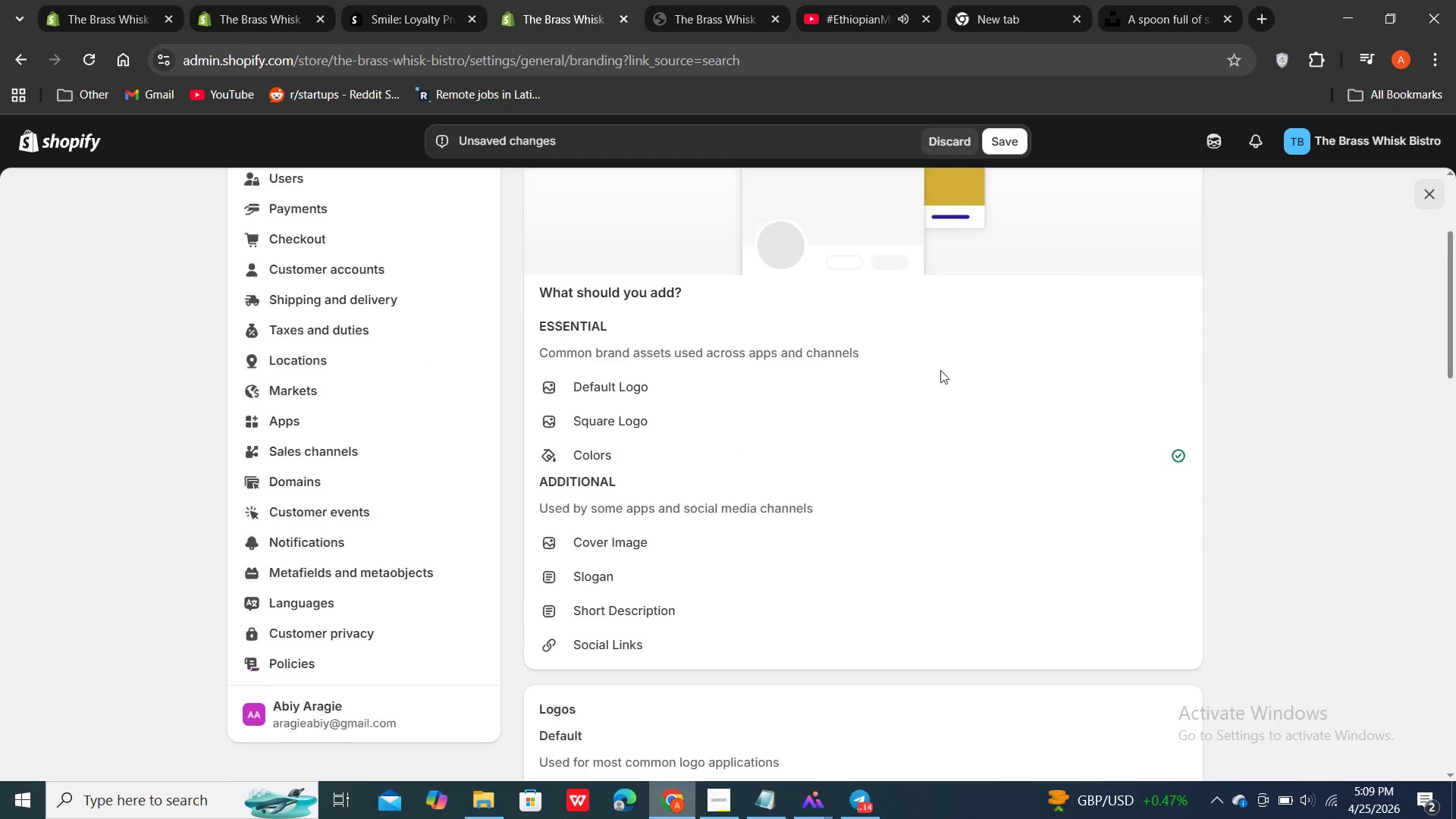 
left_click([1001, 148])
 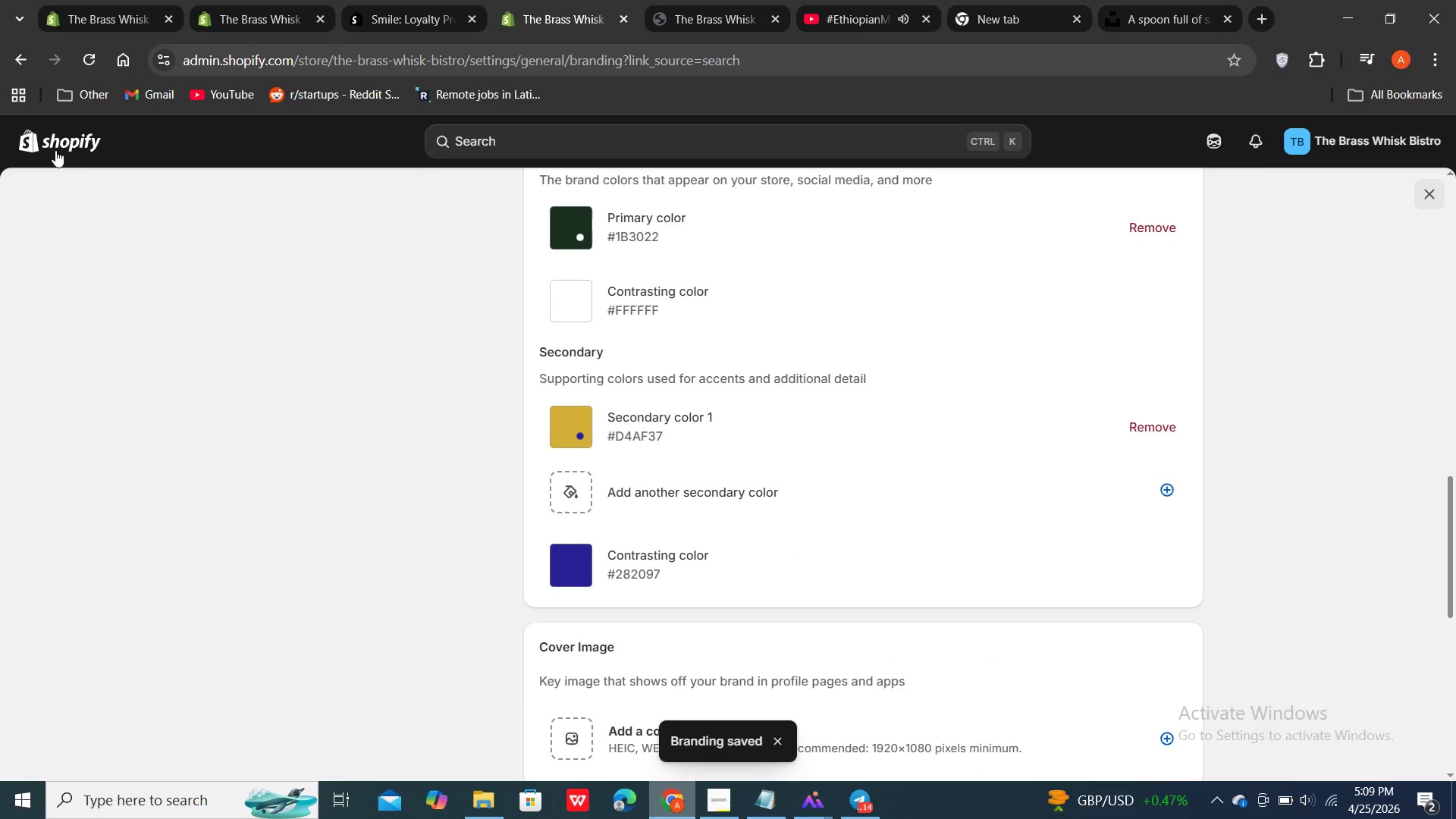 
scroll: coordinate [491, 255], scroll_direction: up, amount: 14.0
 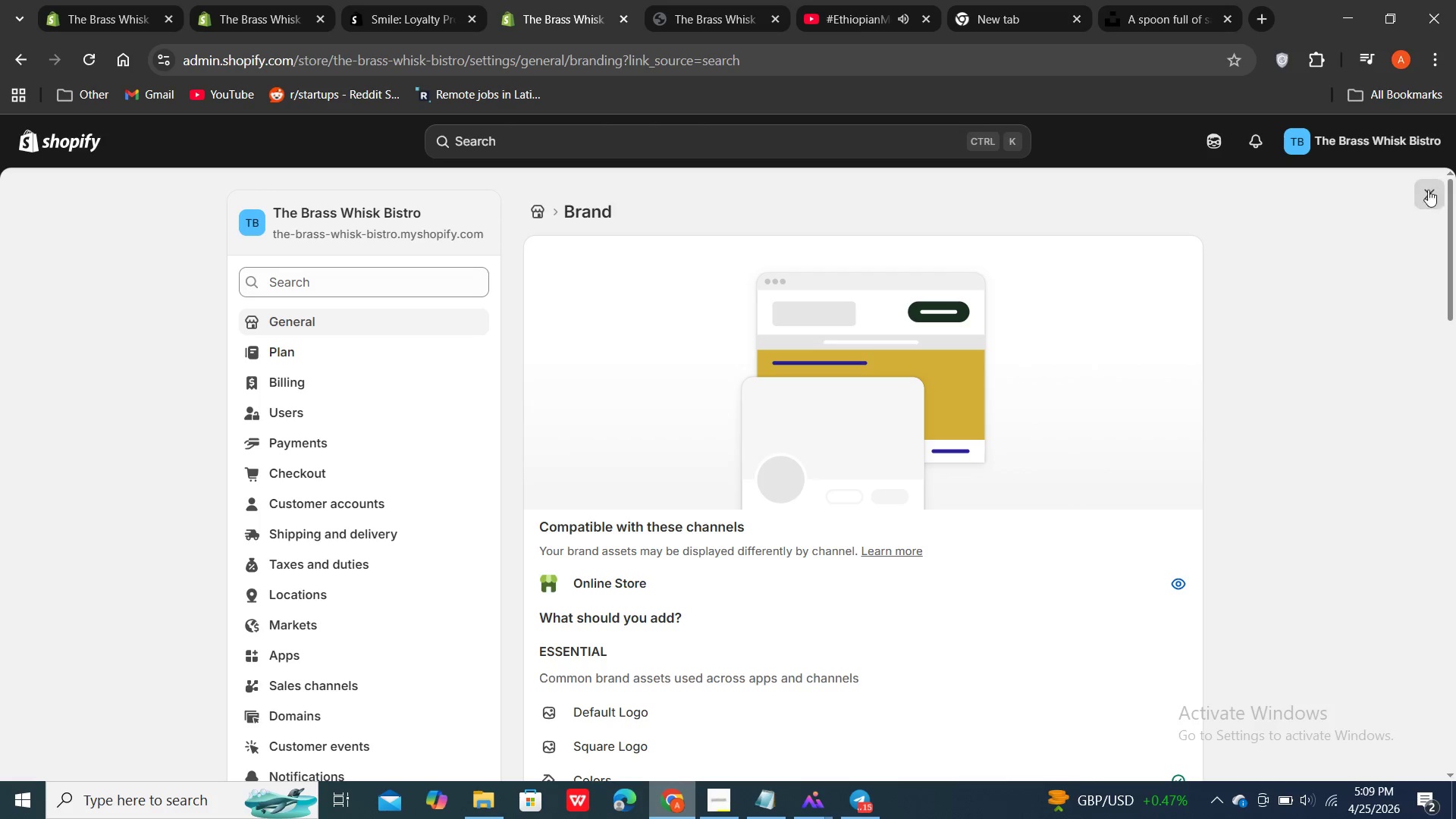 
left_click([1436, 193])
 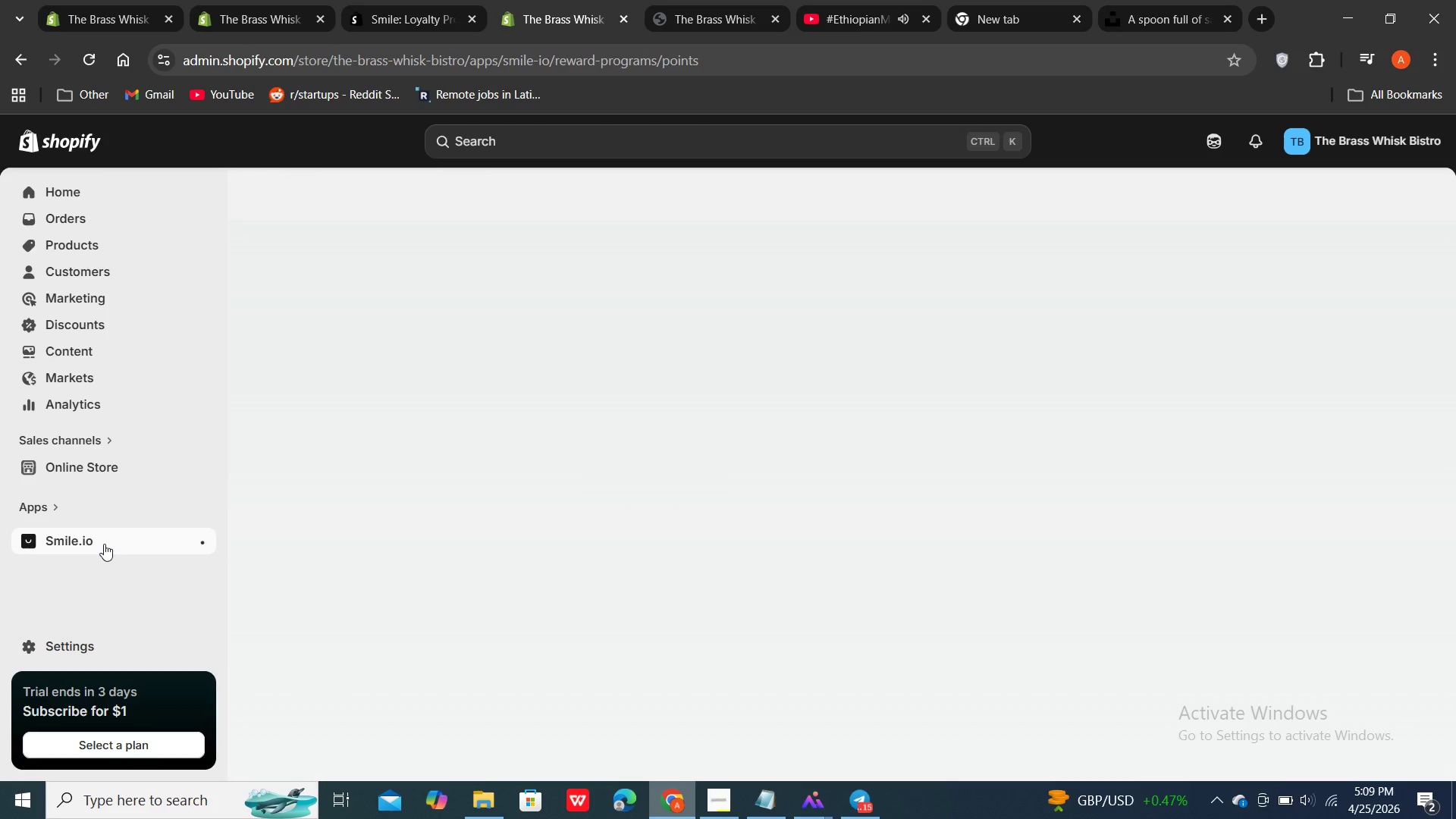 
double_click([104, 544])
 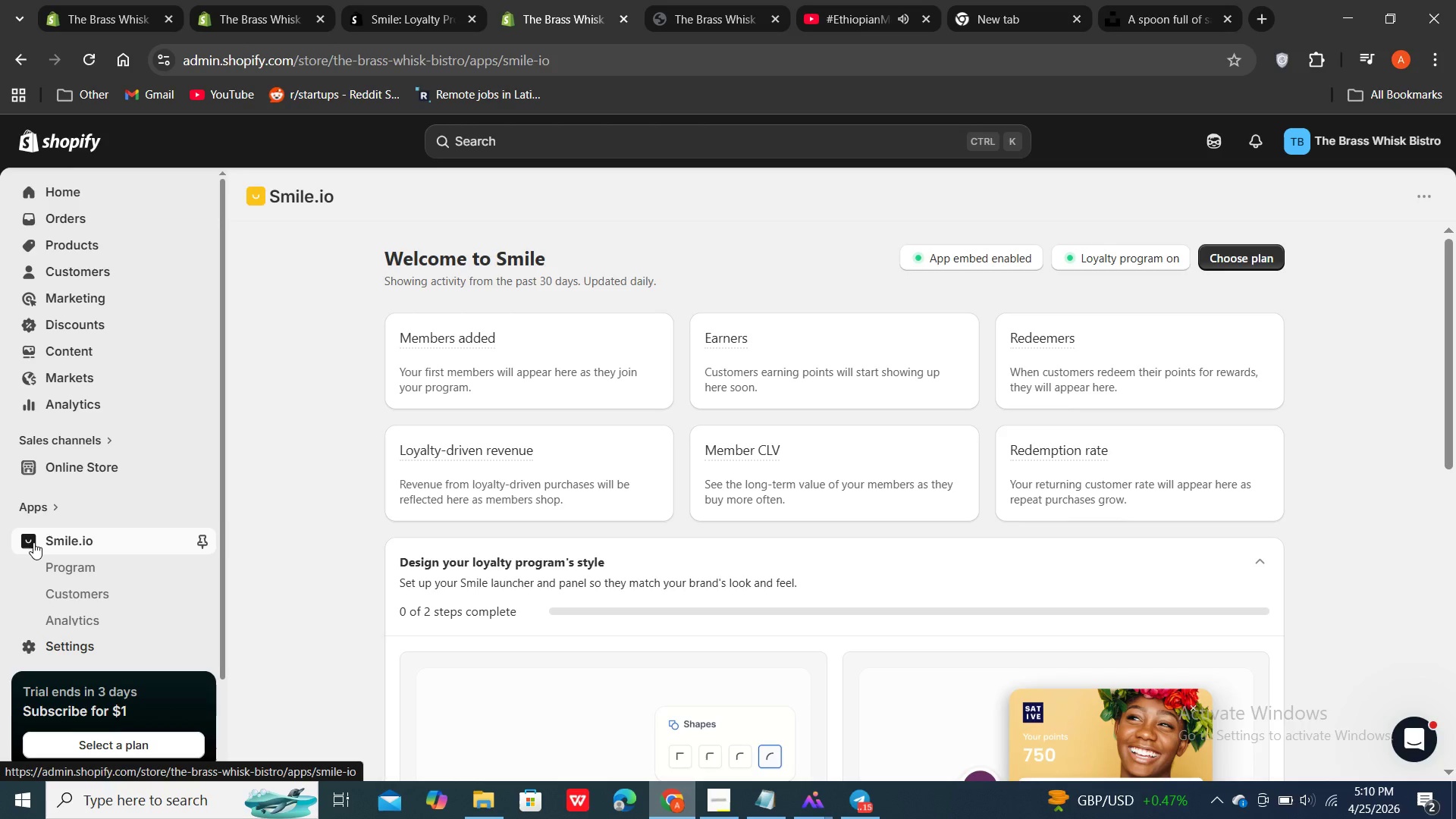 
wait(30.55)
 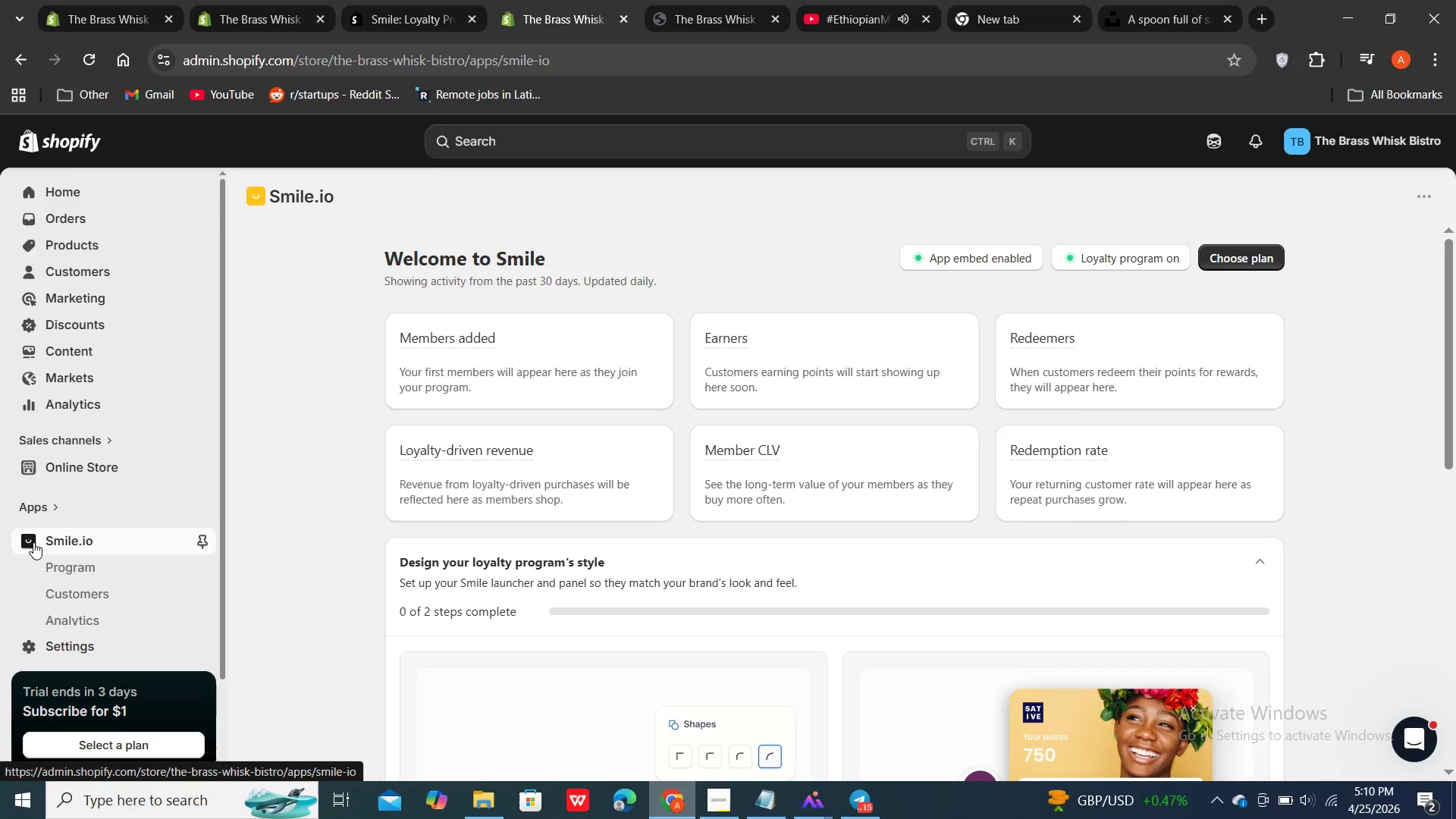 
scroll: coordinate [239, 352], scroll_direction: up, amount: 1.0
 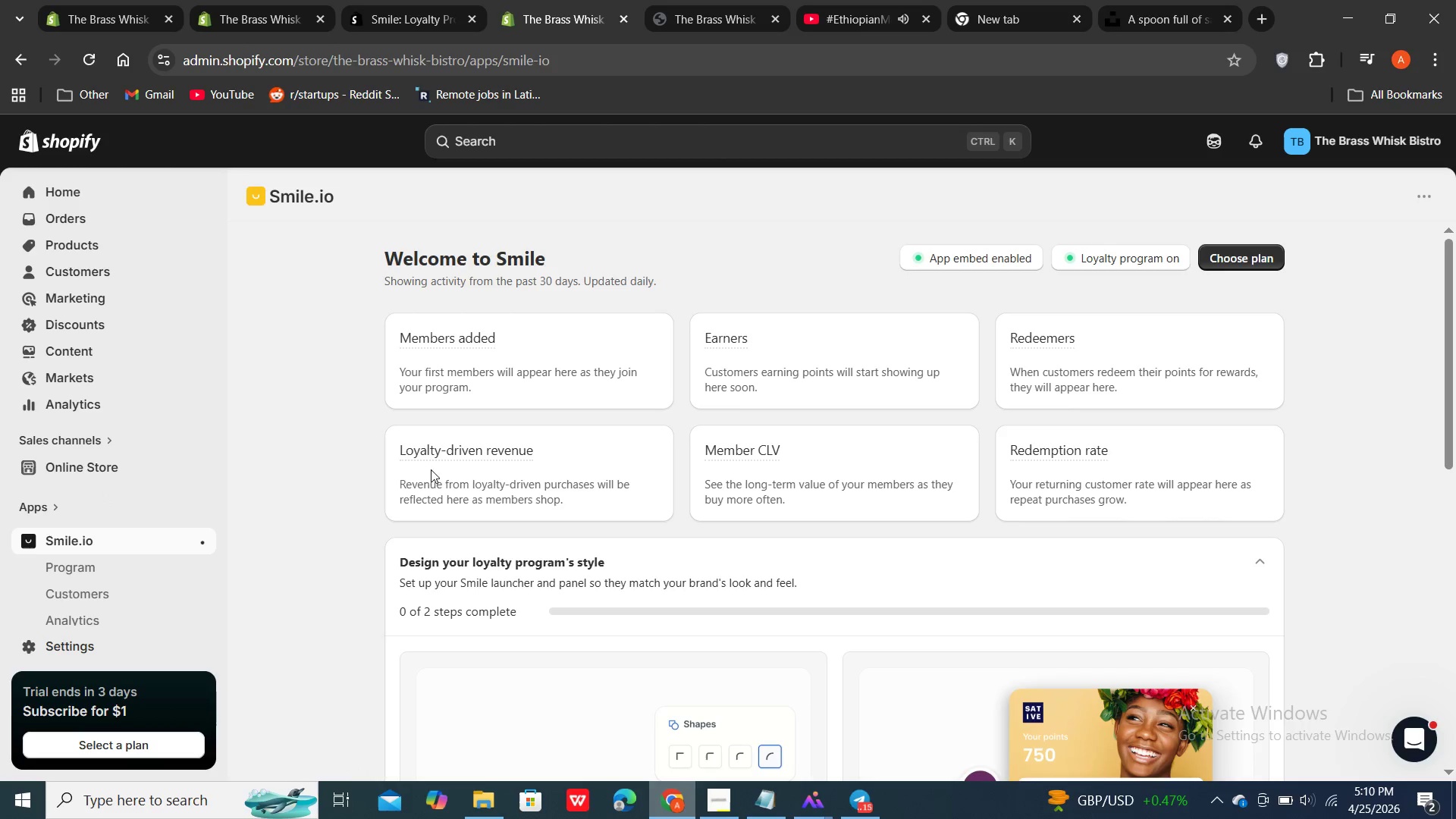 
scroll: coordinate [688, 403], scroll_direction: down, amount: 5.0
 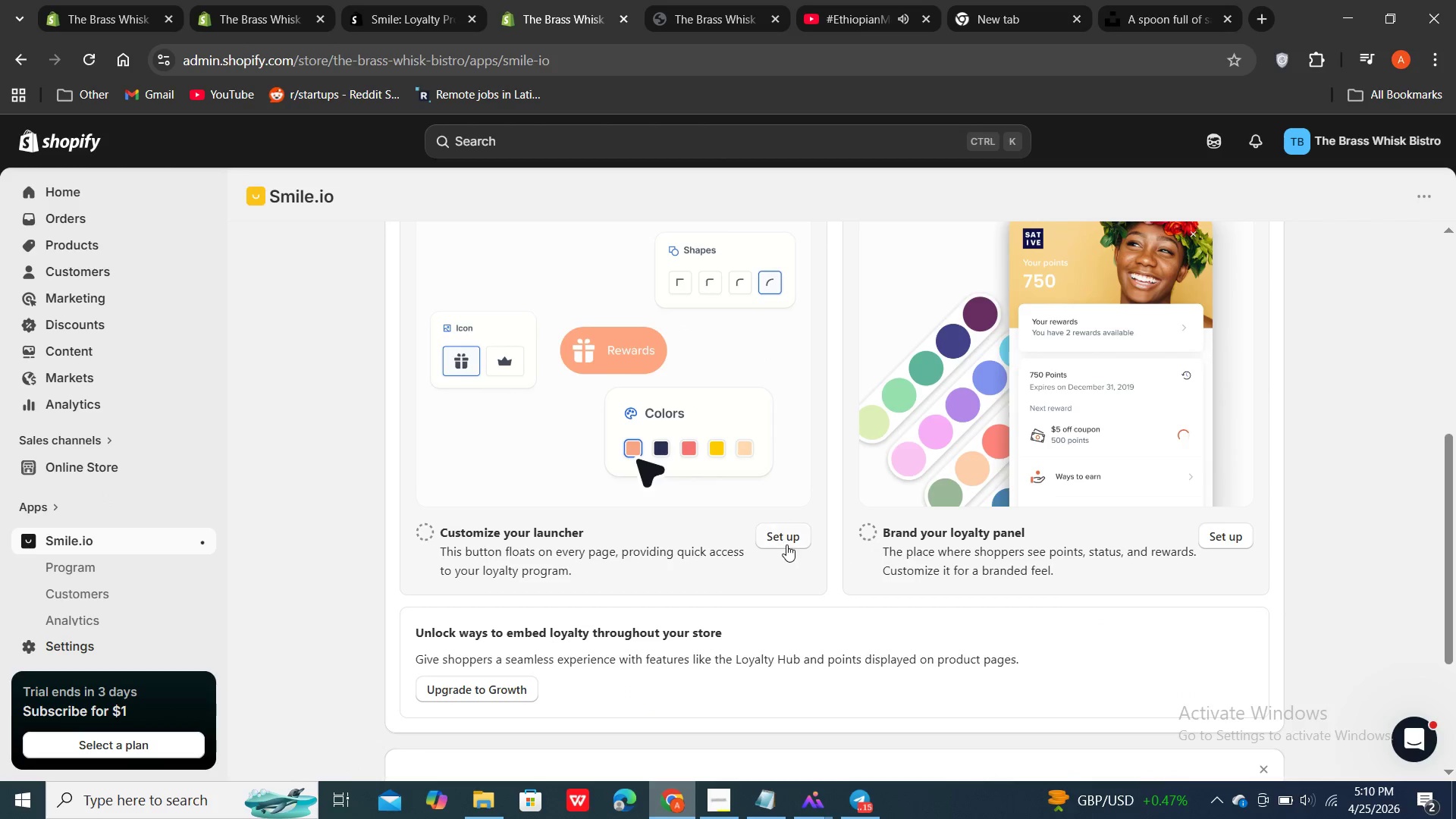 
left_click([787, 540])
 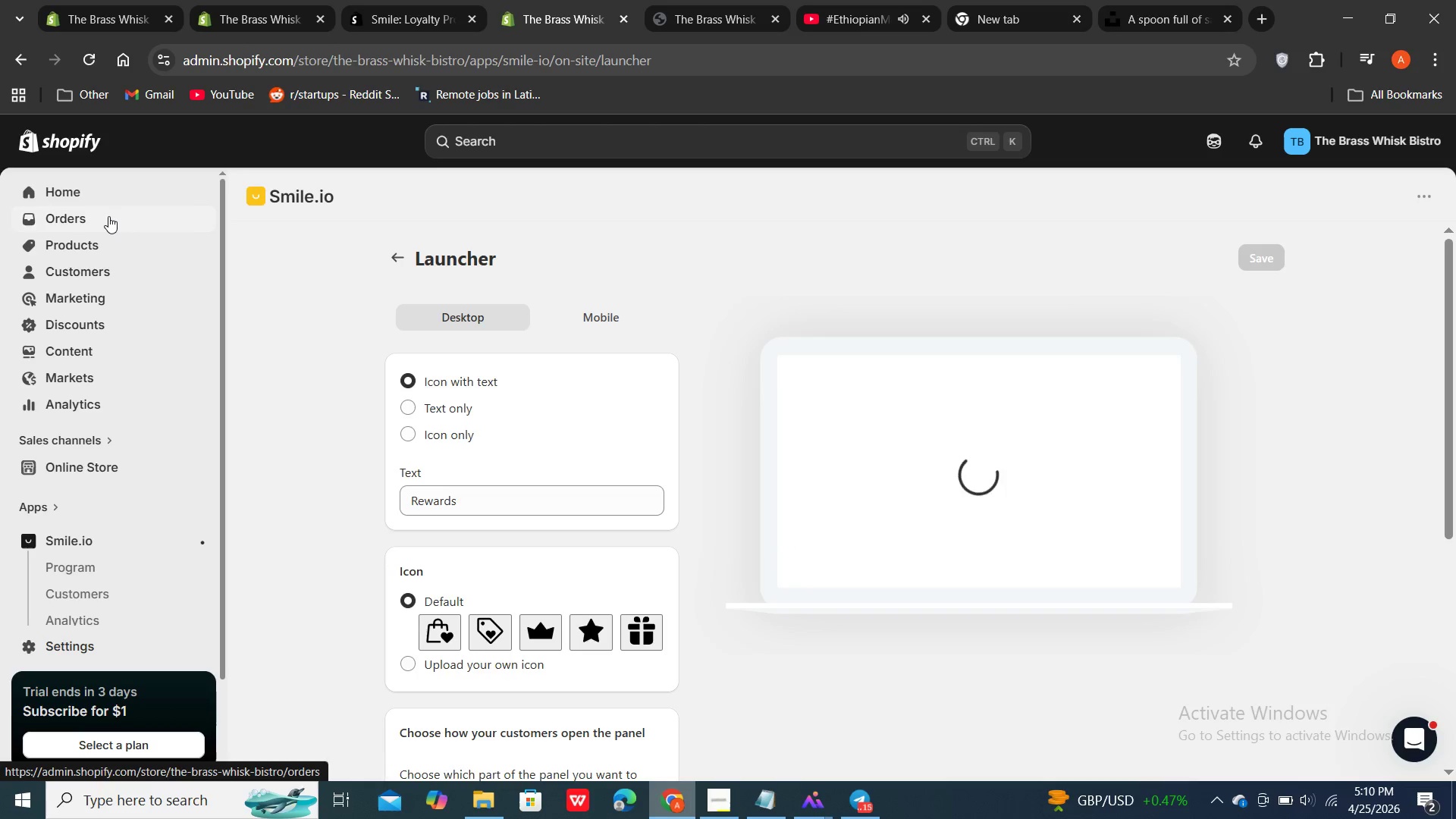 
wait(7.28)
 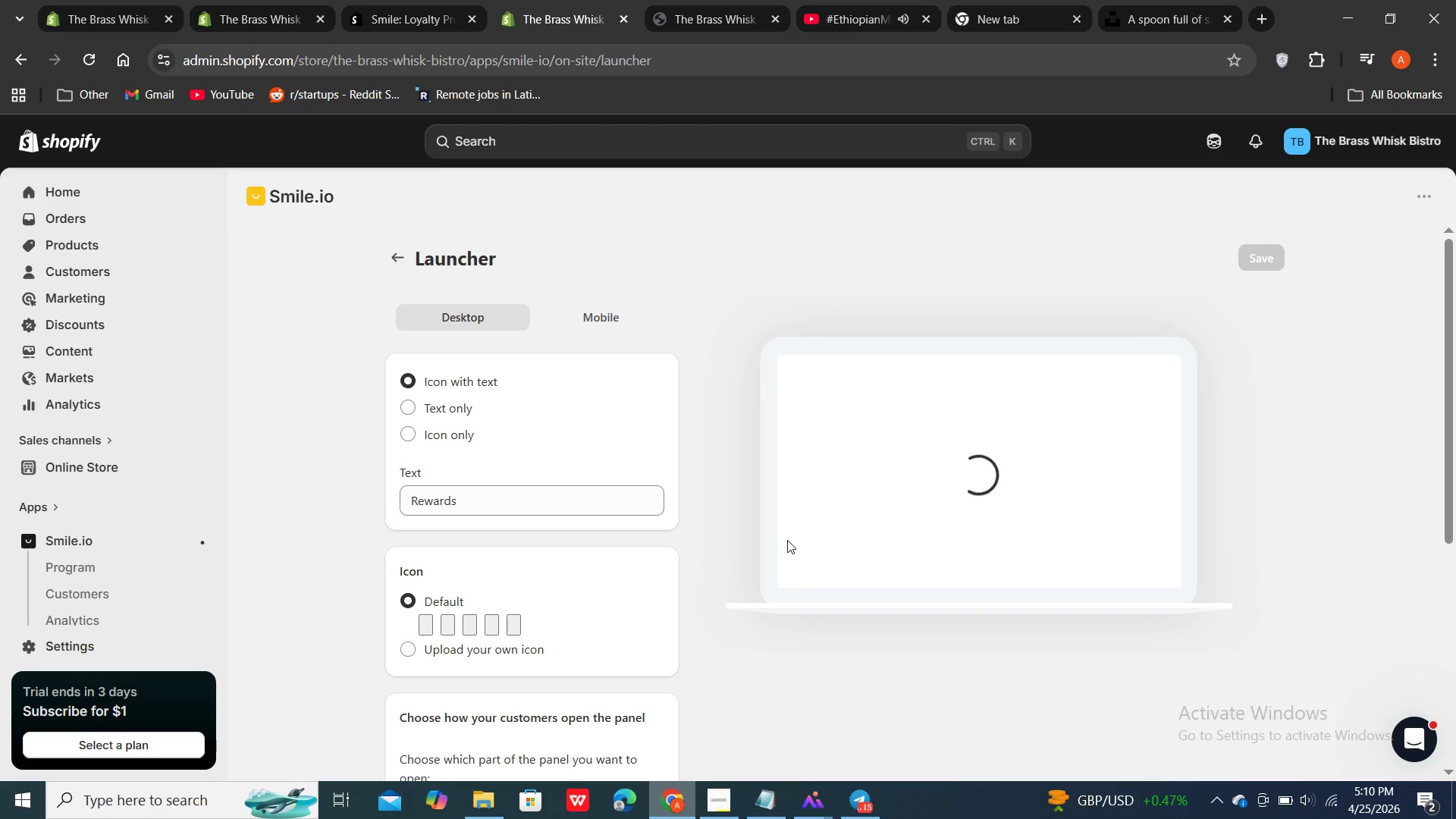 
left_click([27, 58])
 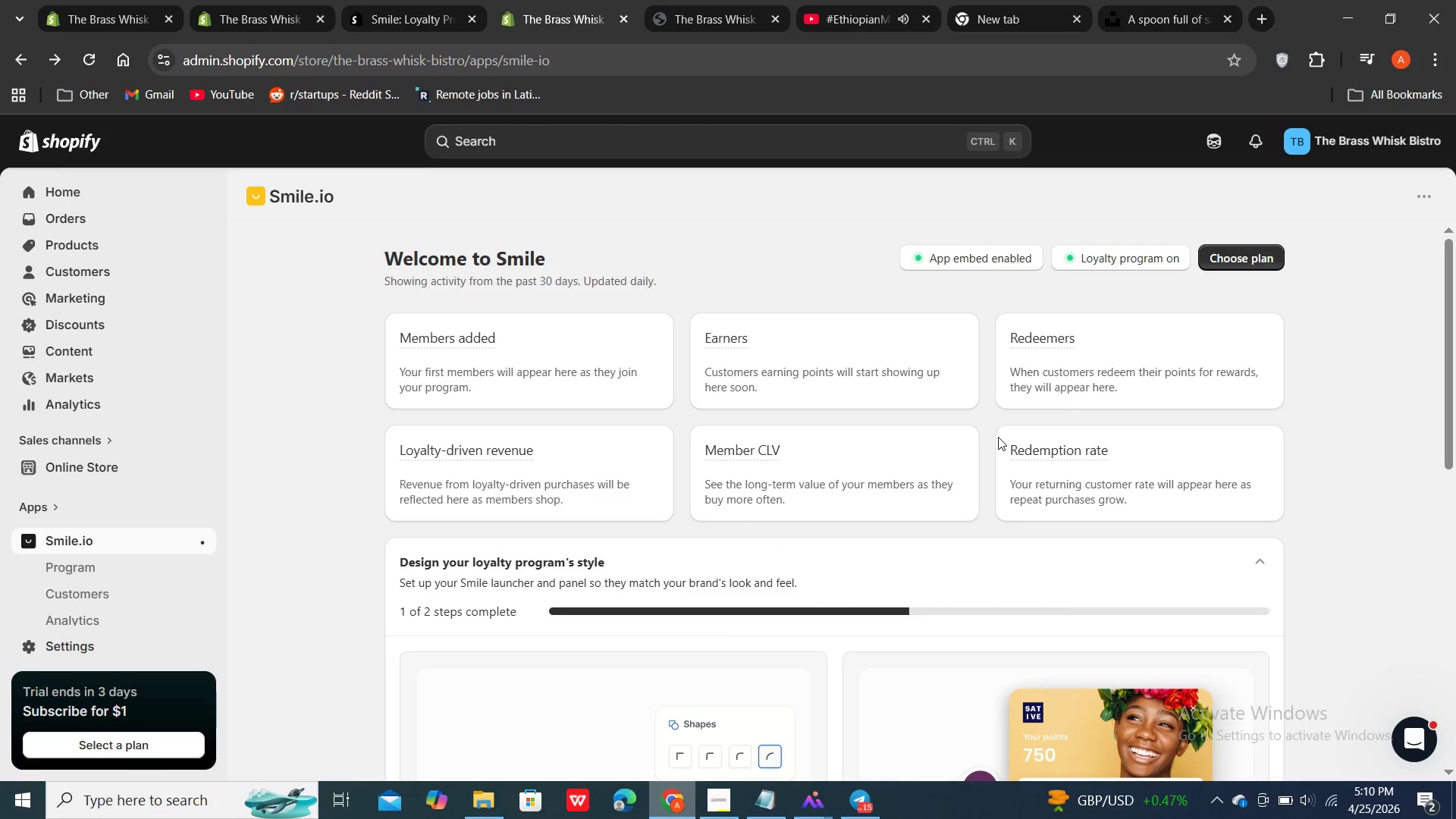 
scroll: coordinate [998, 437], scroll_direction: down, amount: 2.0
 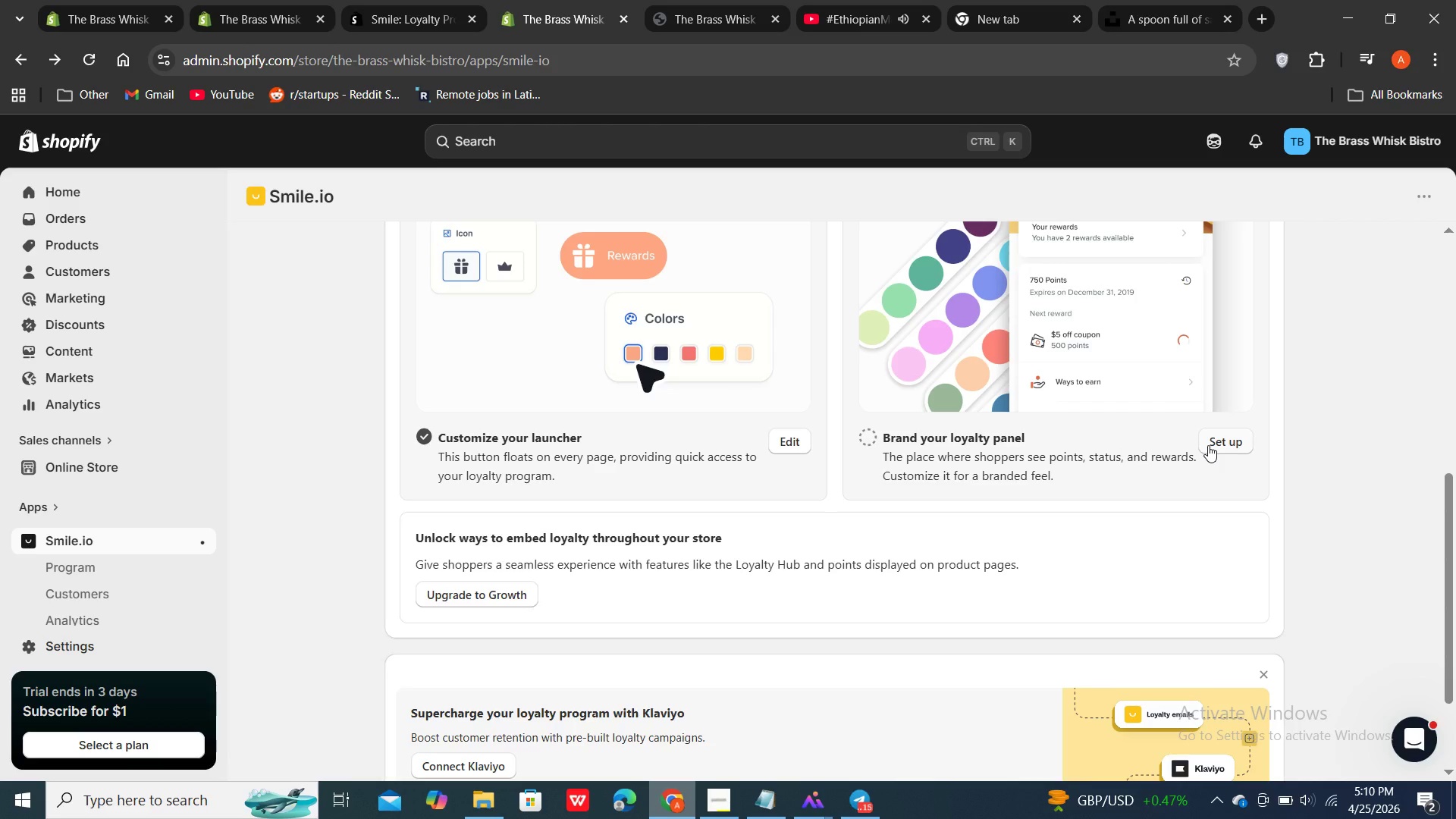 
double_click([1208, 445])
 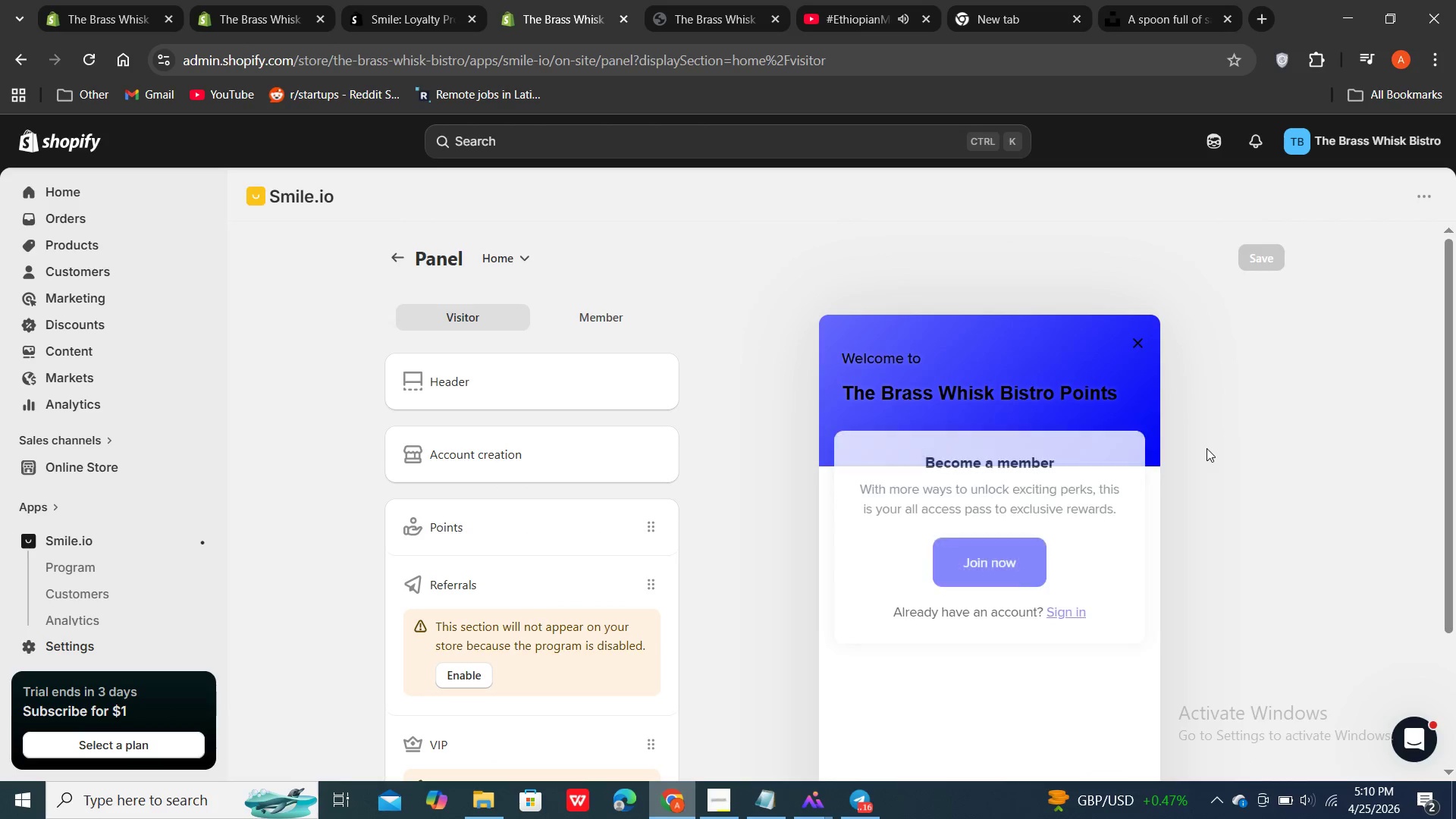 
wait(6.16)
 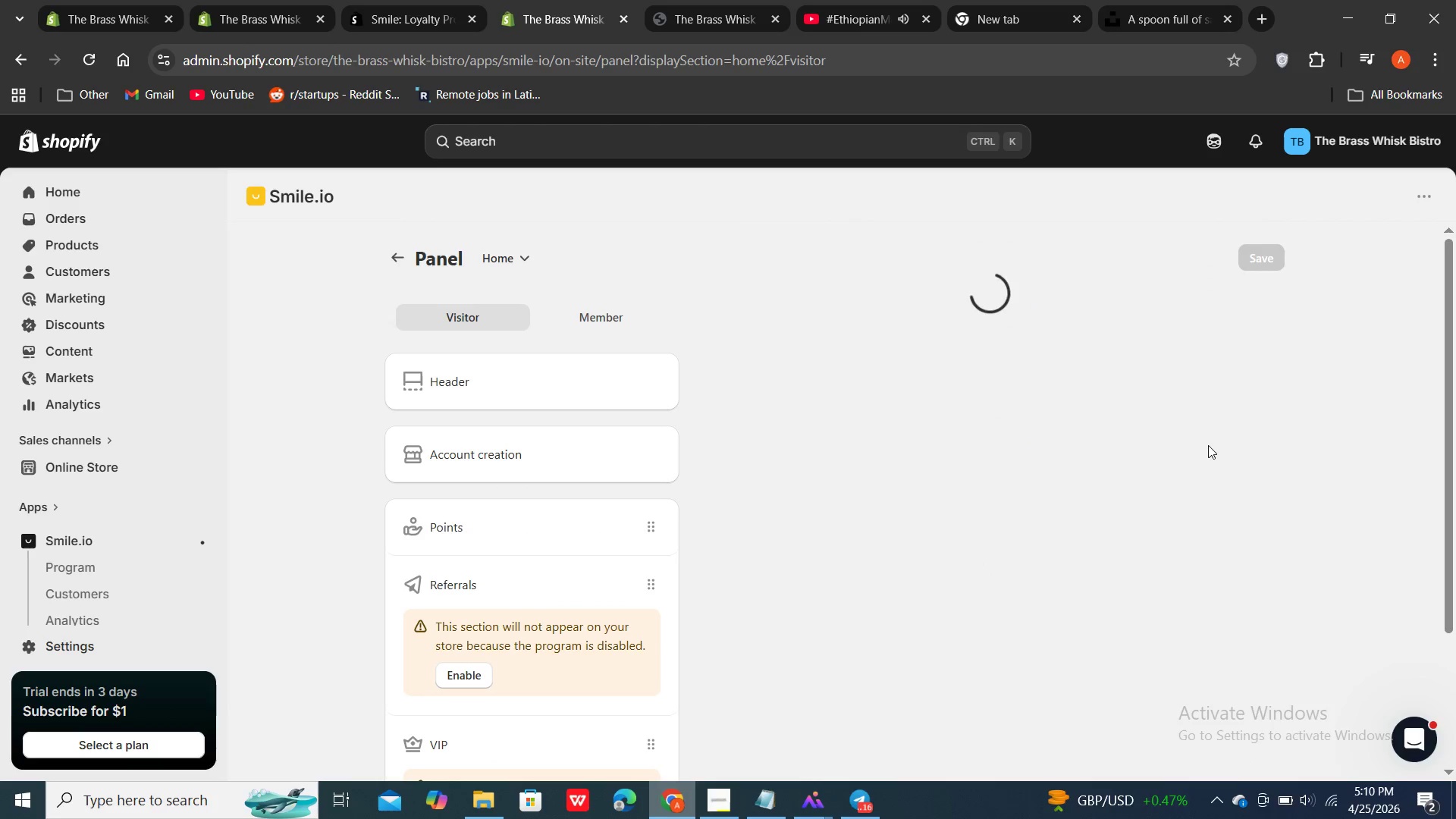 
scroll: coordinate [1207, 448], scroll_direction: down, amount: 3.0
 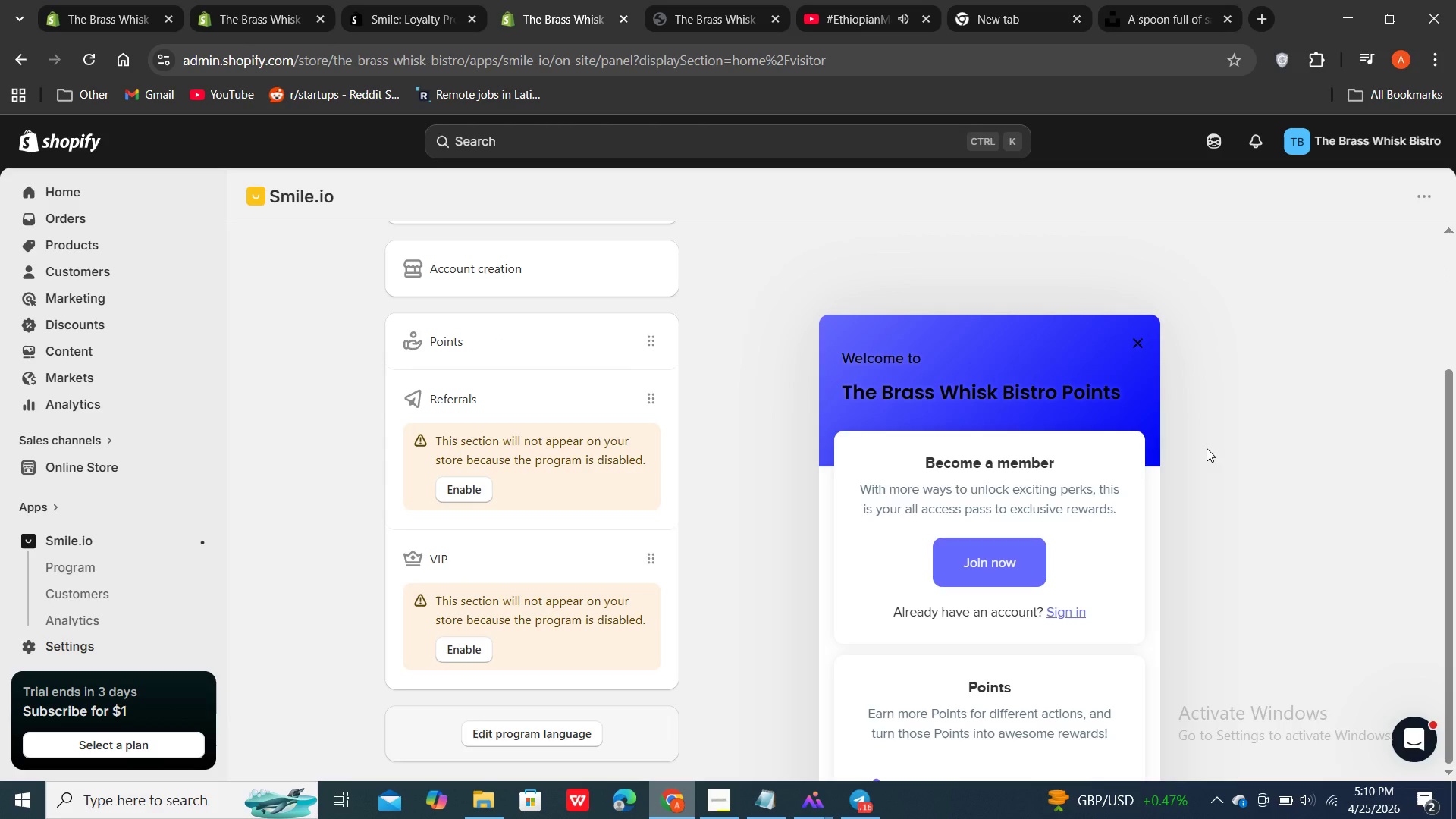 
scroll: coordinate [1207, 448], scroll_direction: up, amount: 3.0
 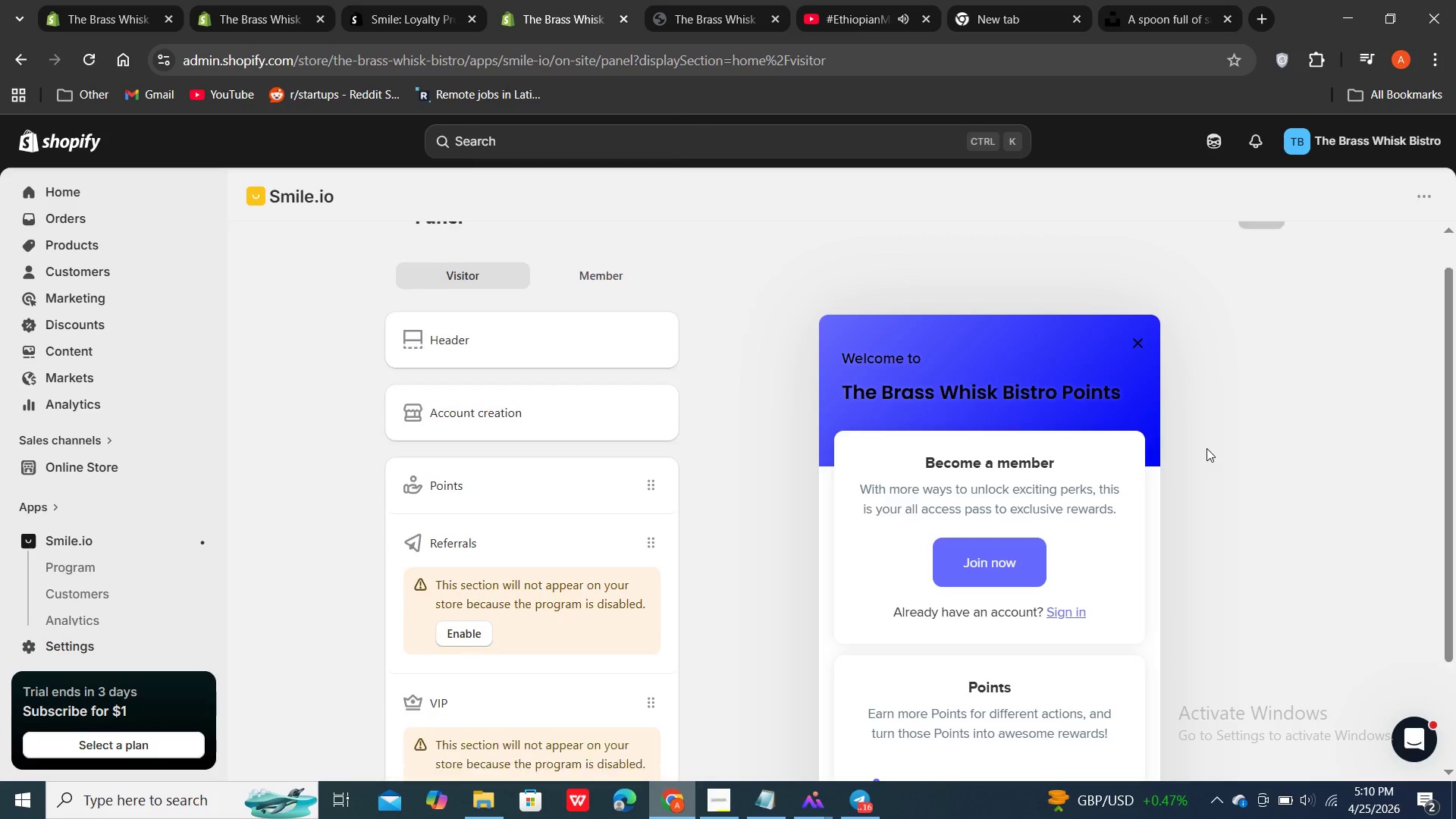 
scroll: coordinate [1207, 448], scroll_direction: down, amount: 2.0
 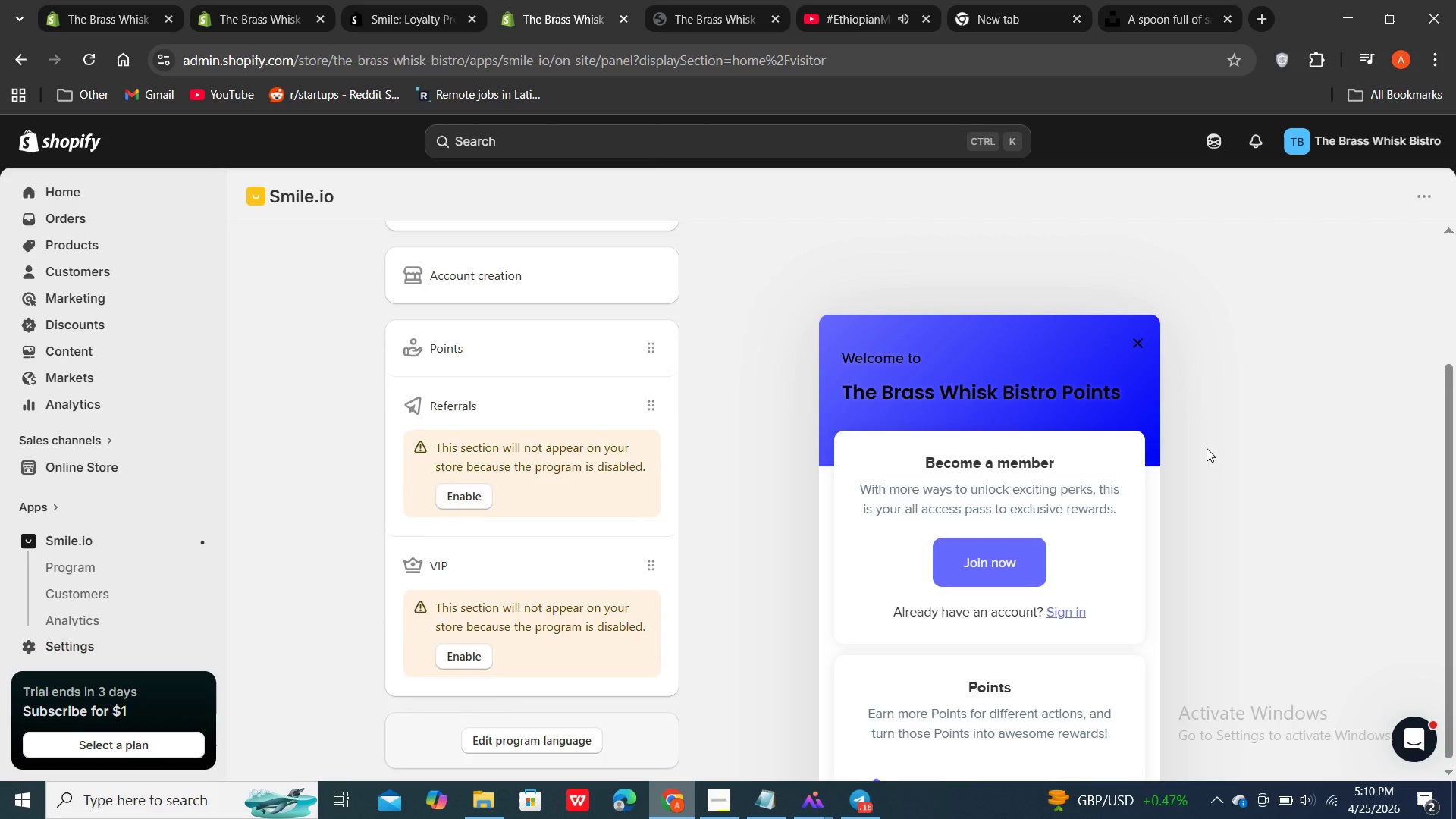 
scroll: coordinate [1207, 448], scroll_direction: up, amount: 2.0
 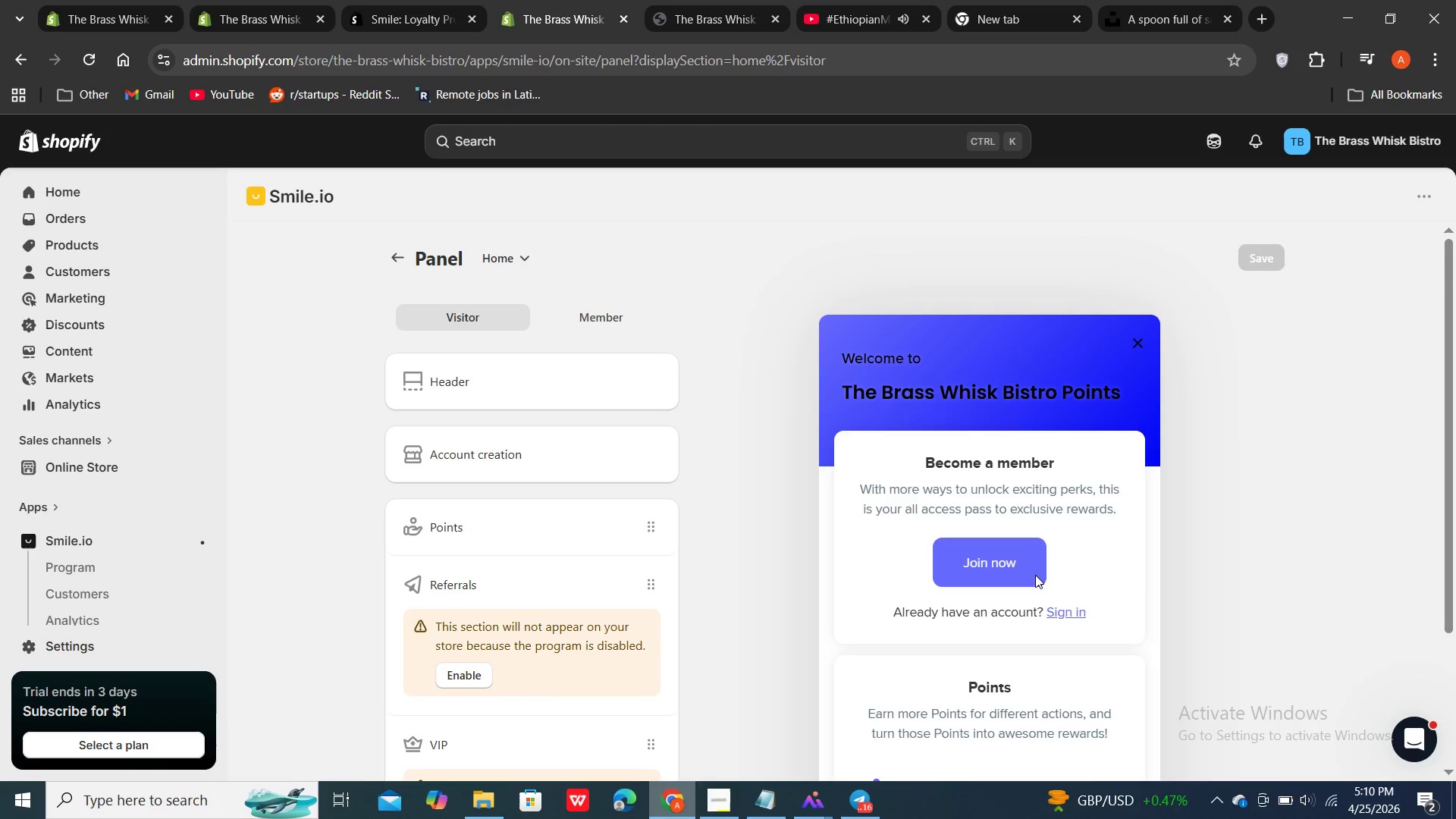 
scroll: coordinate [1272, 421], scroll_direction: down, amount: 6.0
 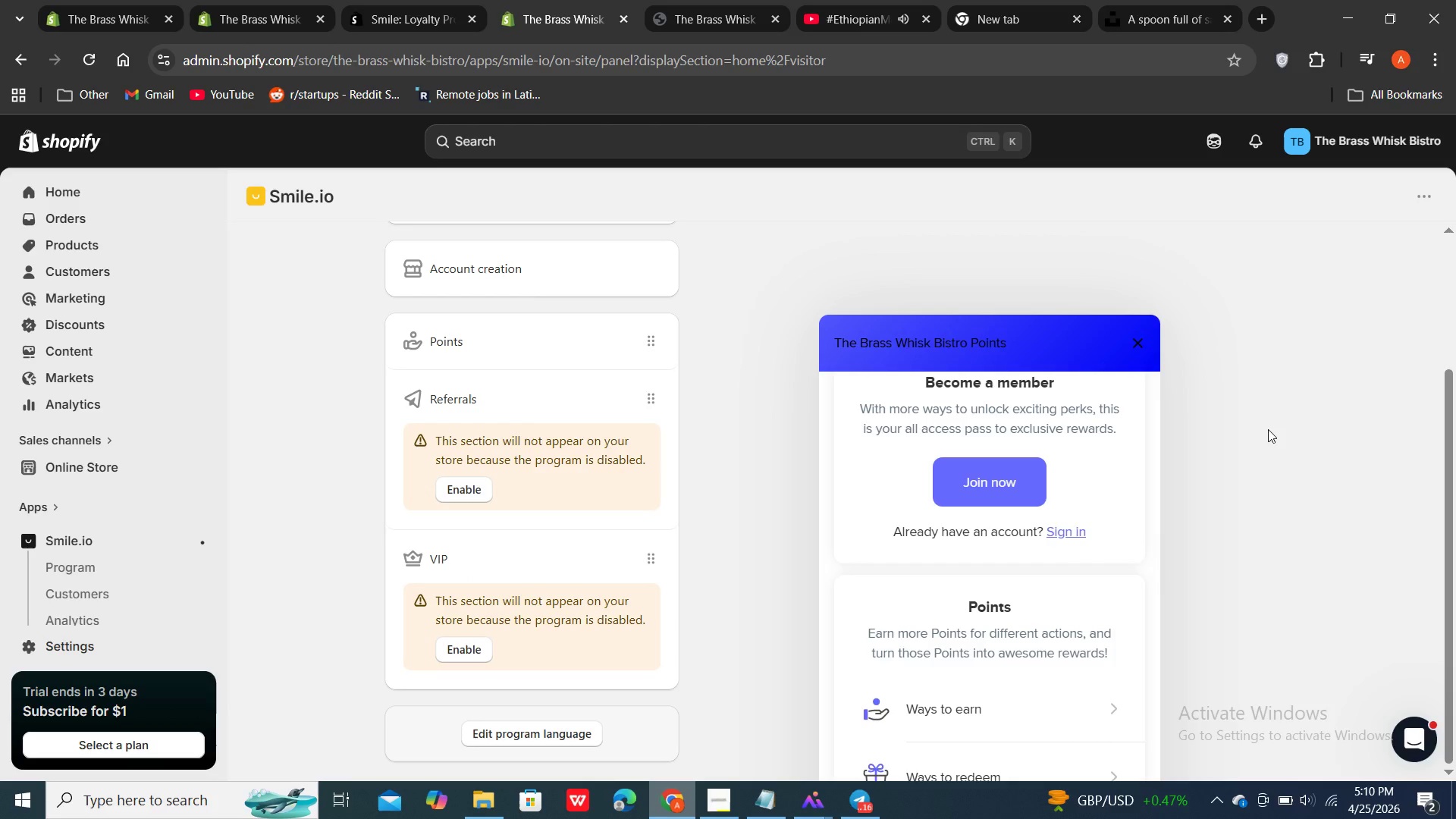 
scroll: coordinate [1268, 429], scroll_direction: up, amount: 3.0
 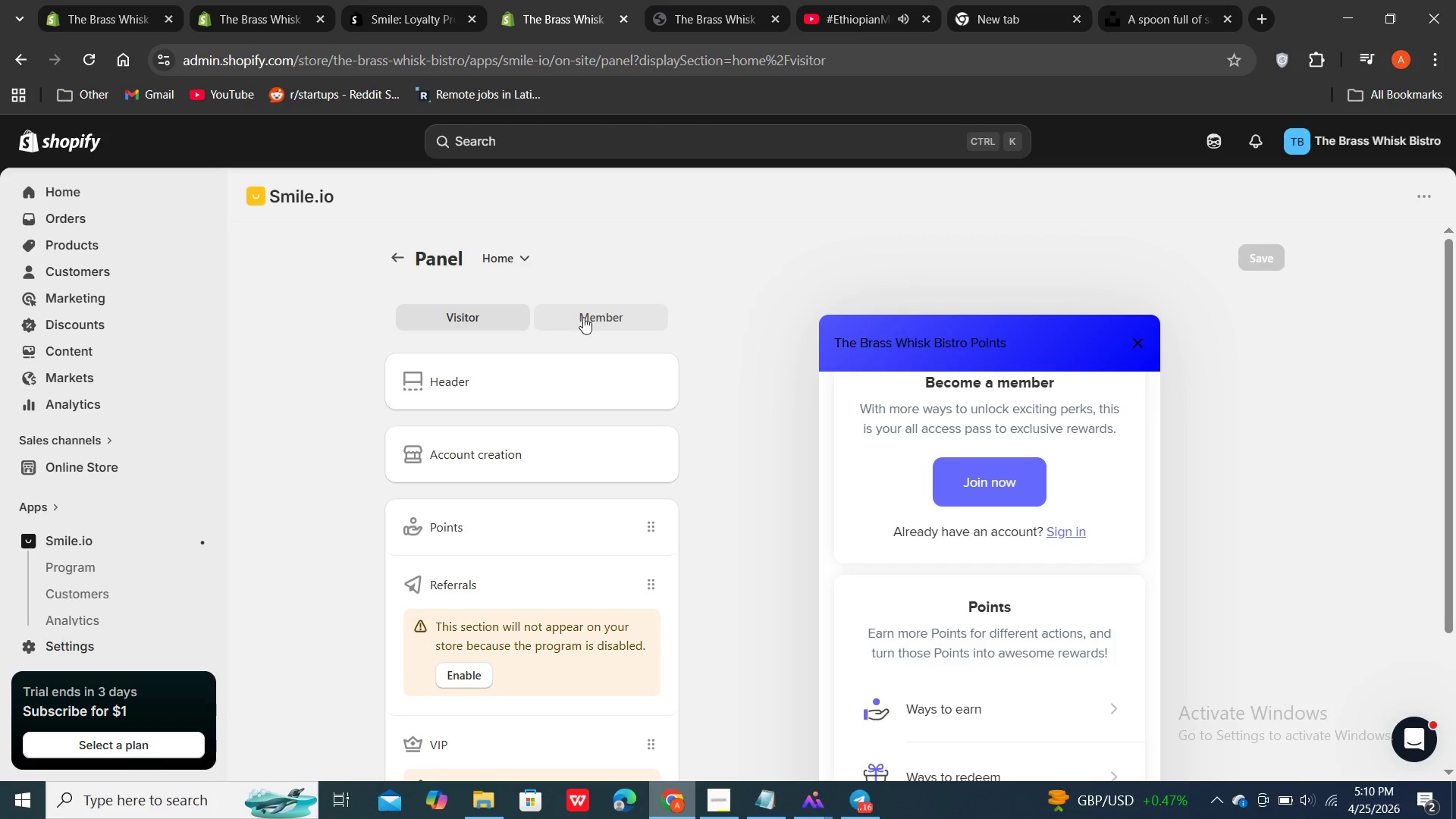 
left_click([592, 315])
 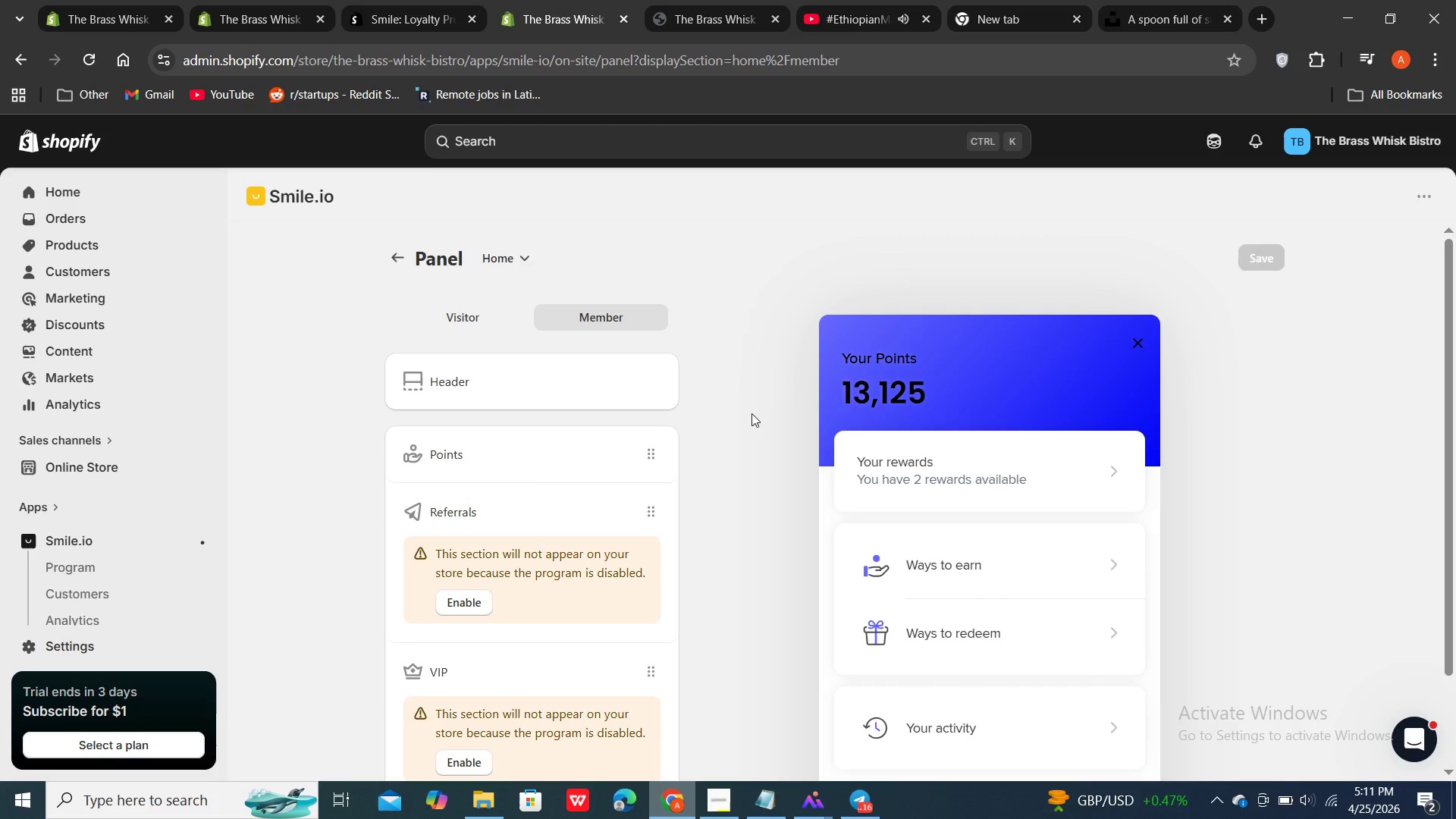 
scroll: coordinate [752, 413], scroll_direction: down, amount: 2.0
 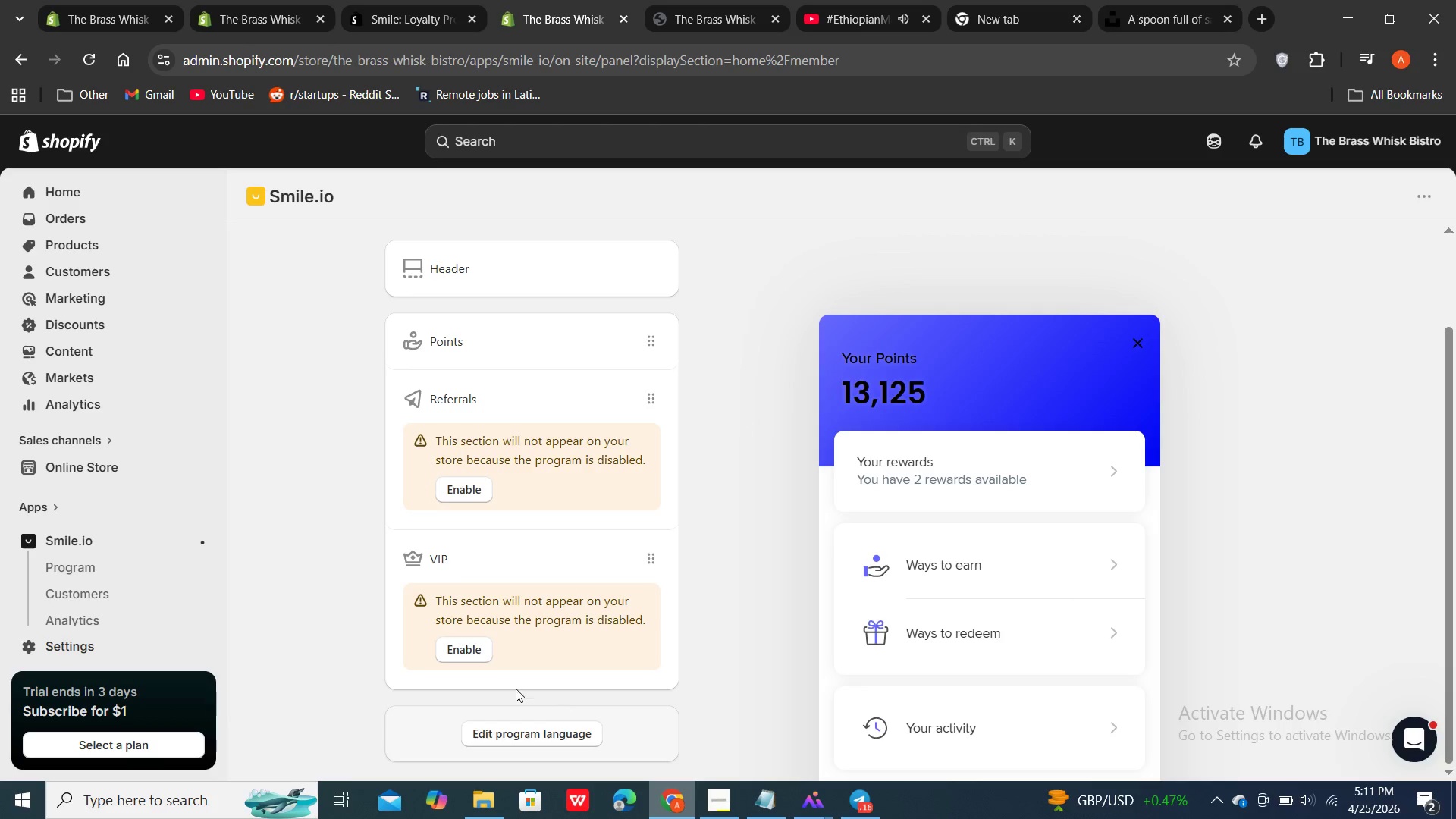 
left_click([473, 654])
 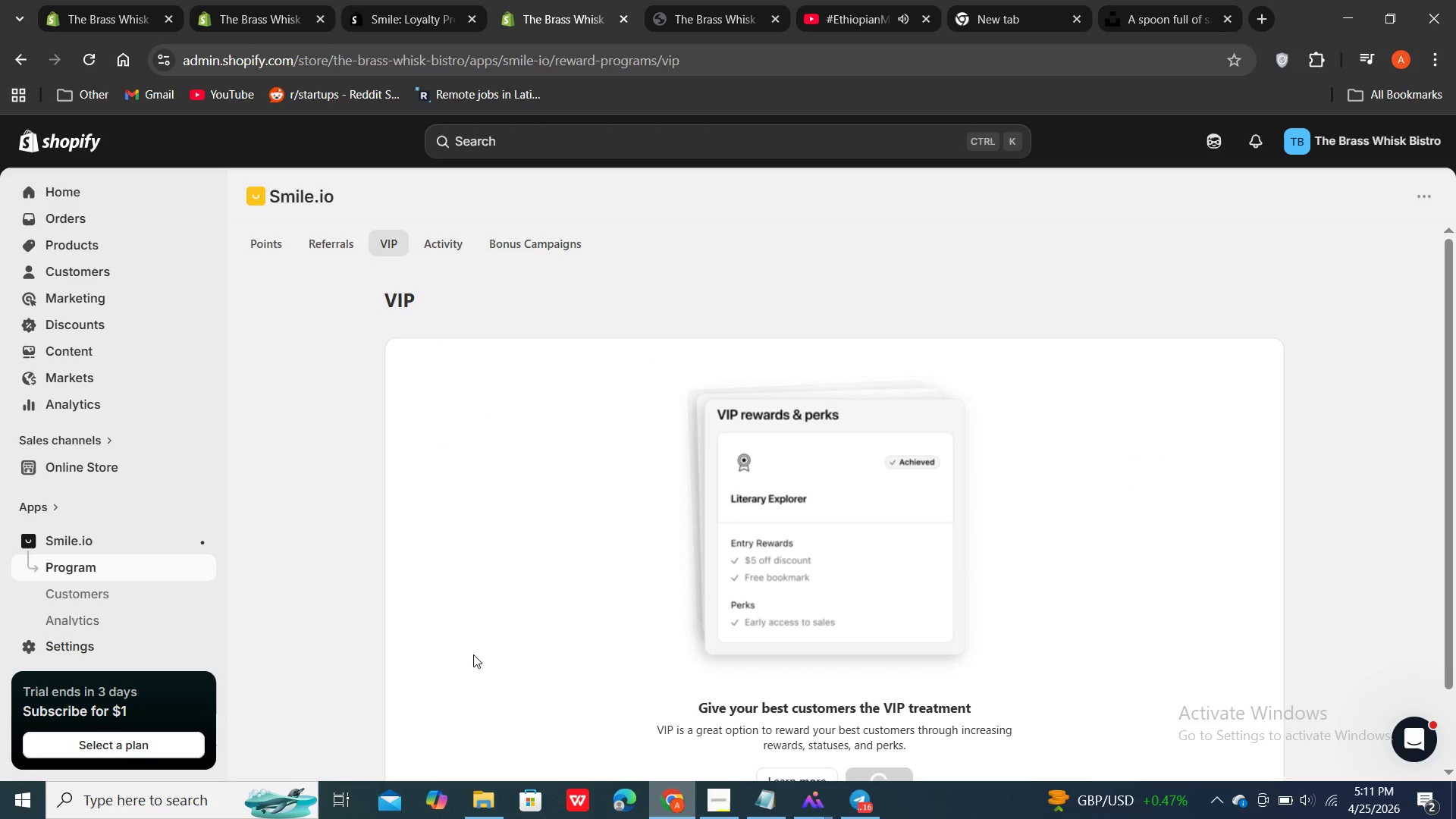 
scroll: coordinate [1114, 544], scroll_direction: down, amount: 2.0
 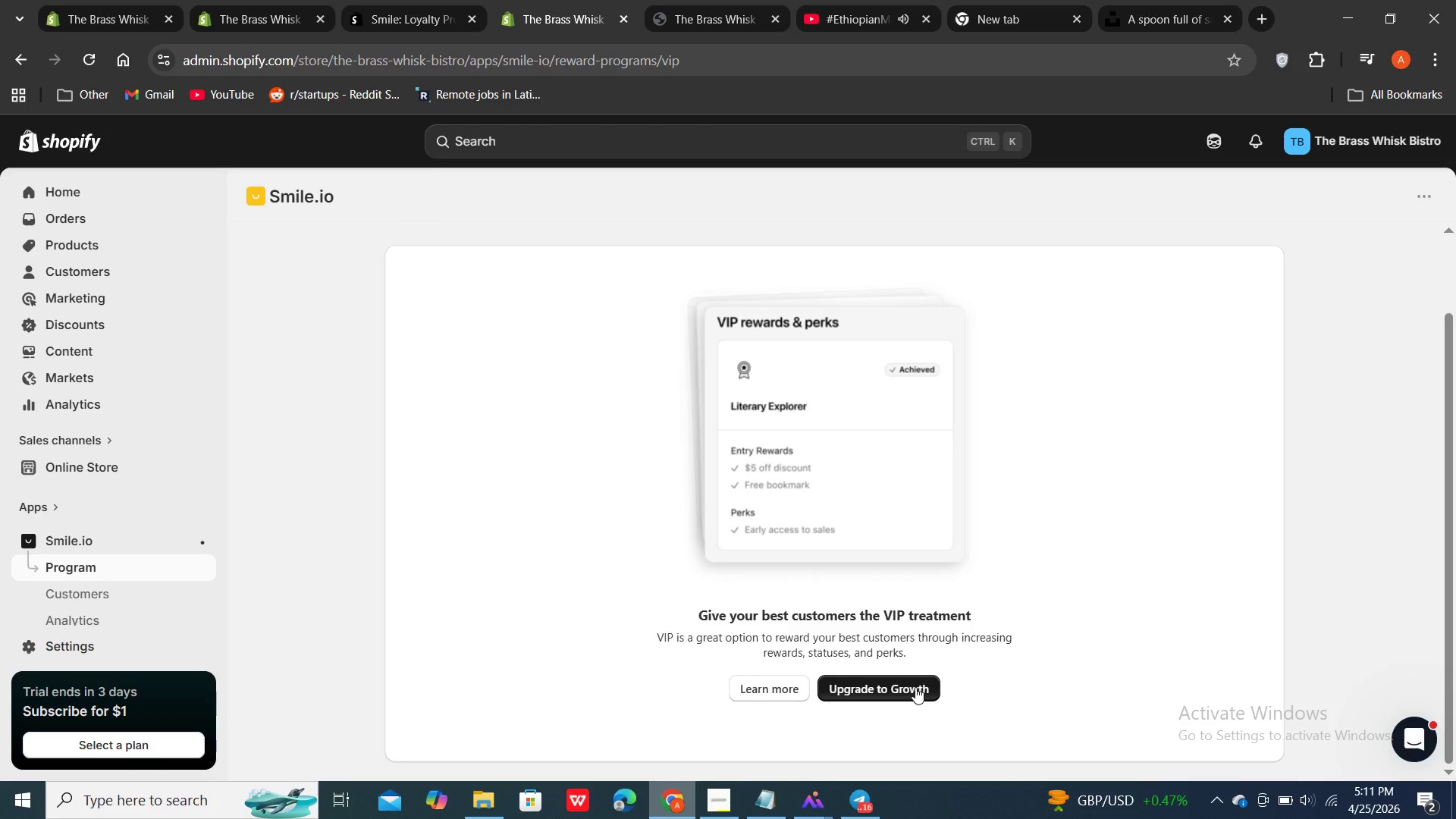 
left_click([915, 687])
 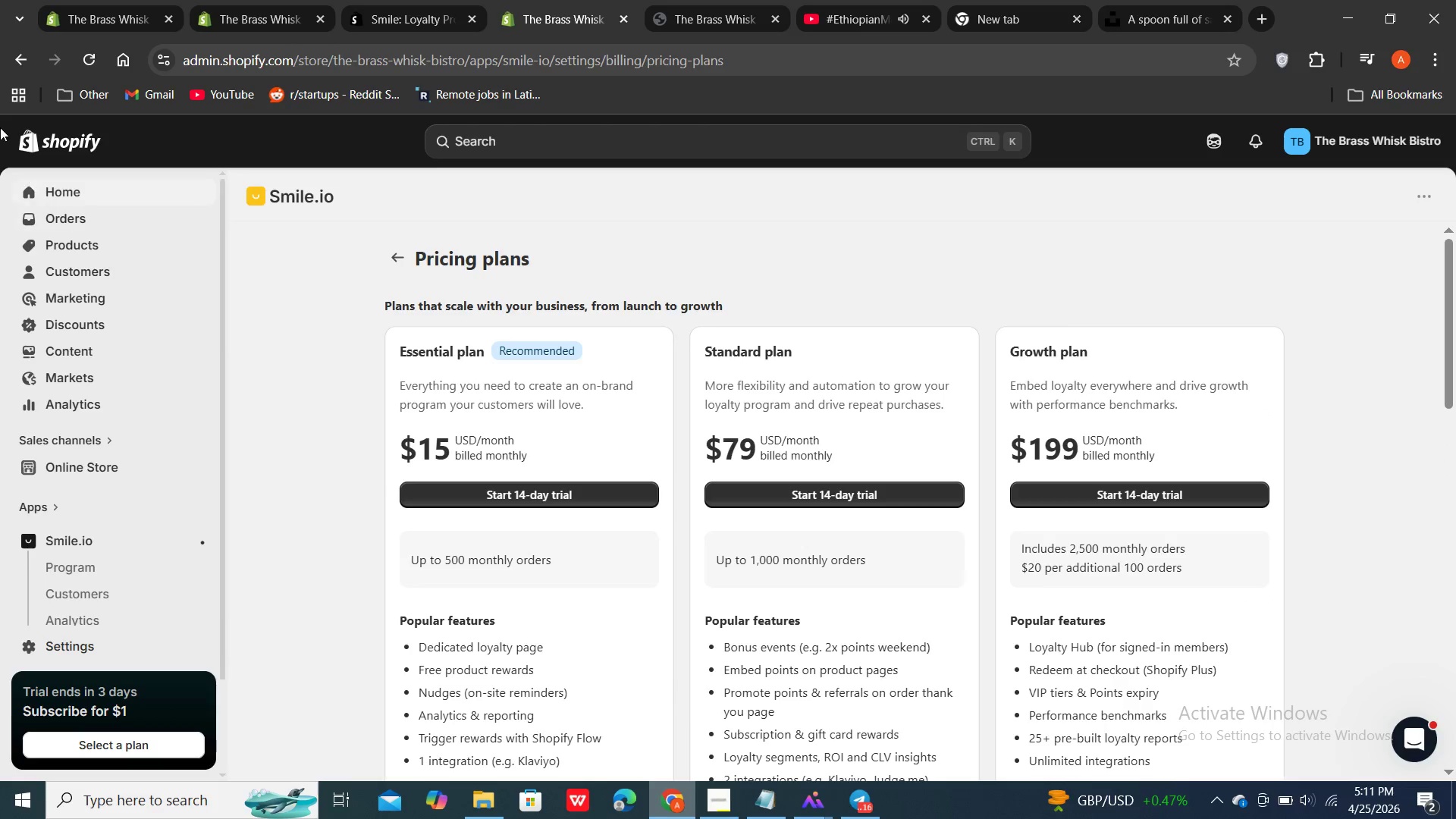 
double_click([19, 58])
 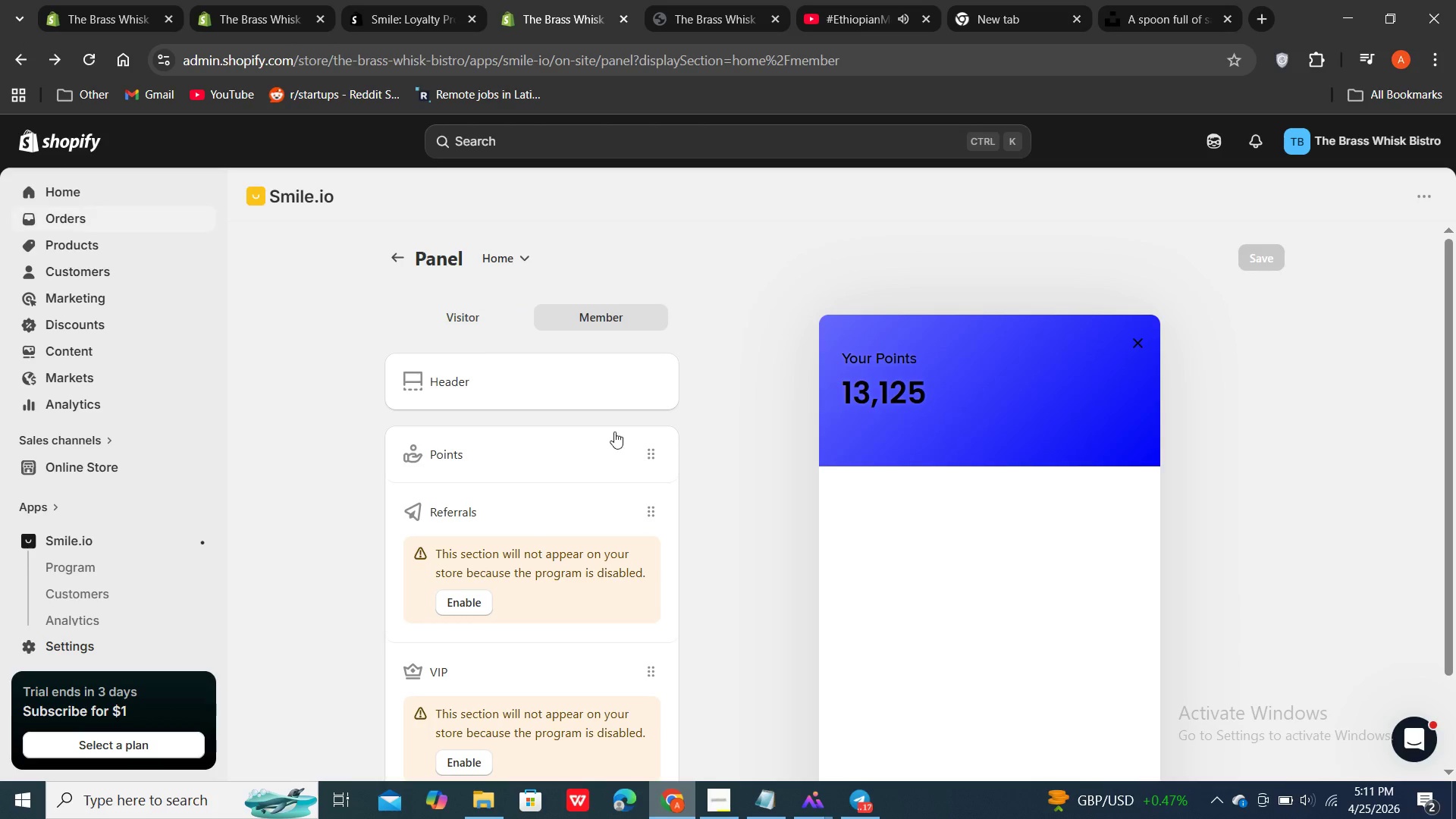 
scroll: coordinate [616, 433], scroll_direction: down, amount: 2.0
 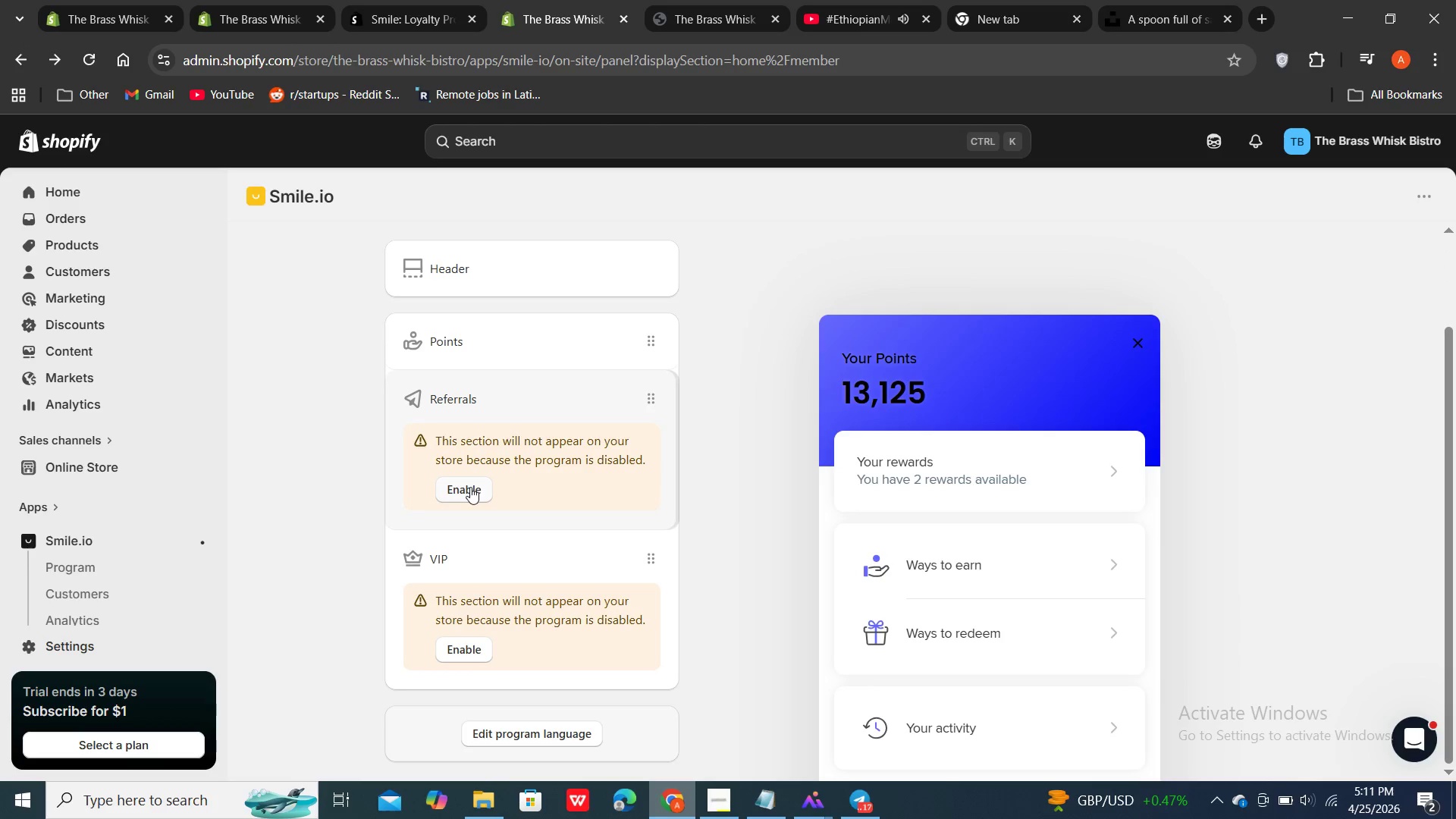 
left_click([470, 487])
 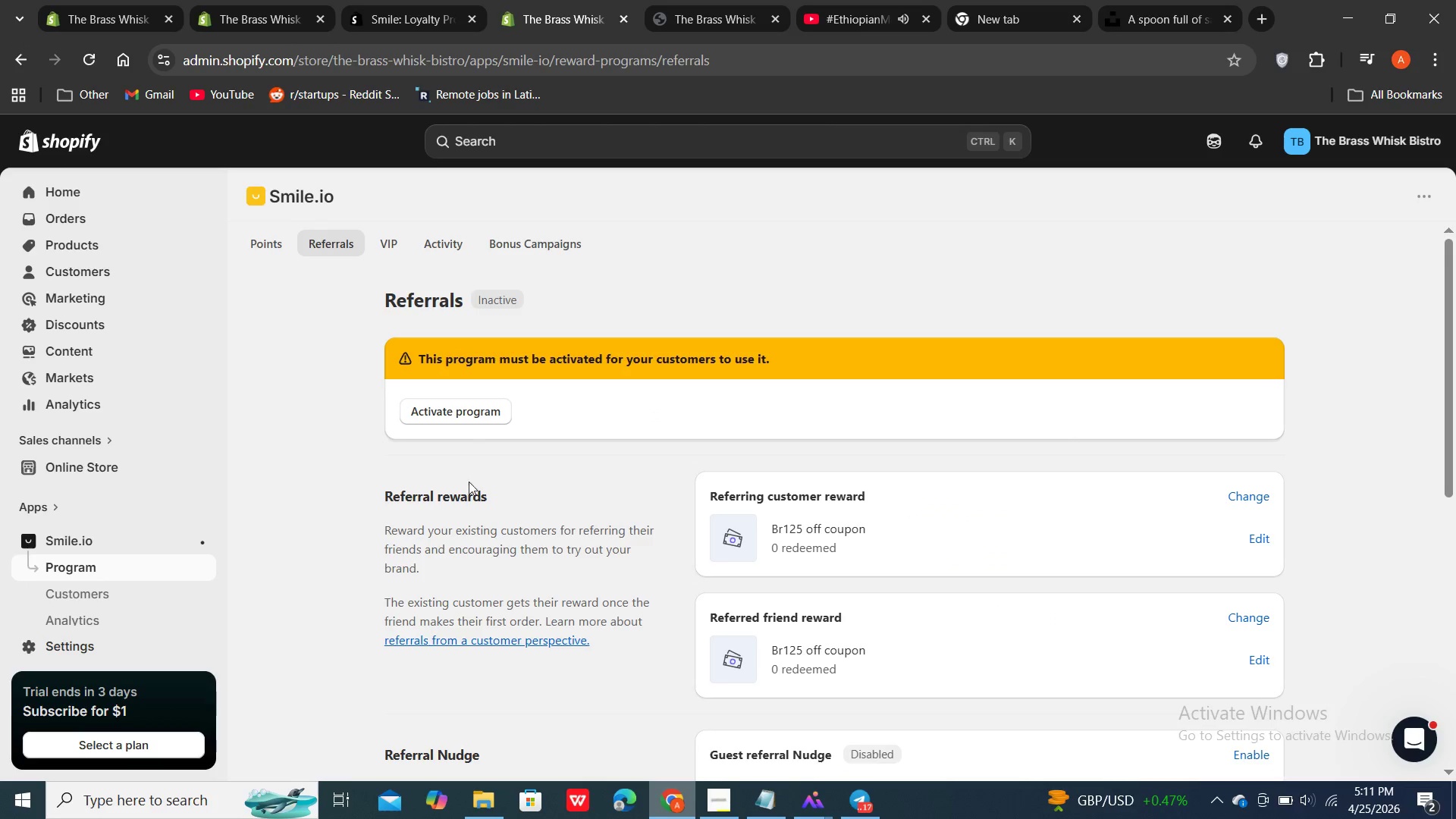 
left_click([467, 410])
 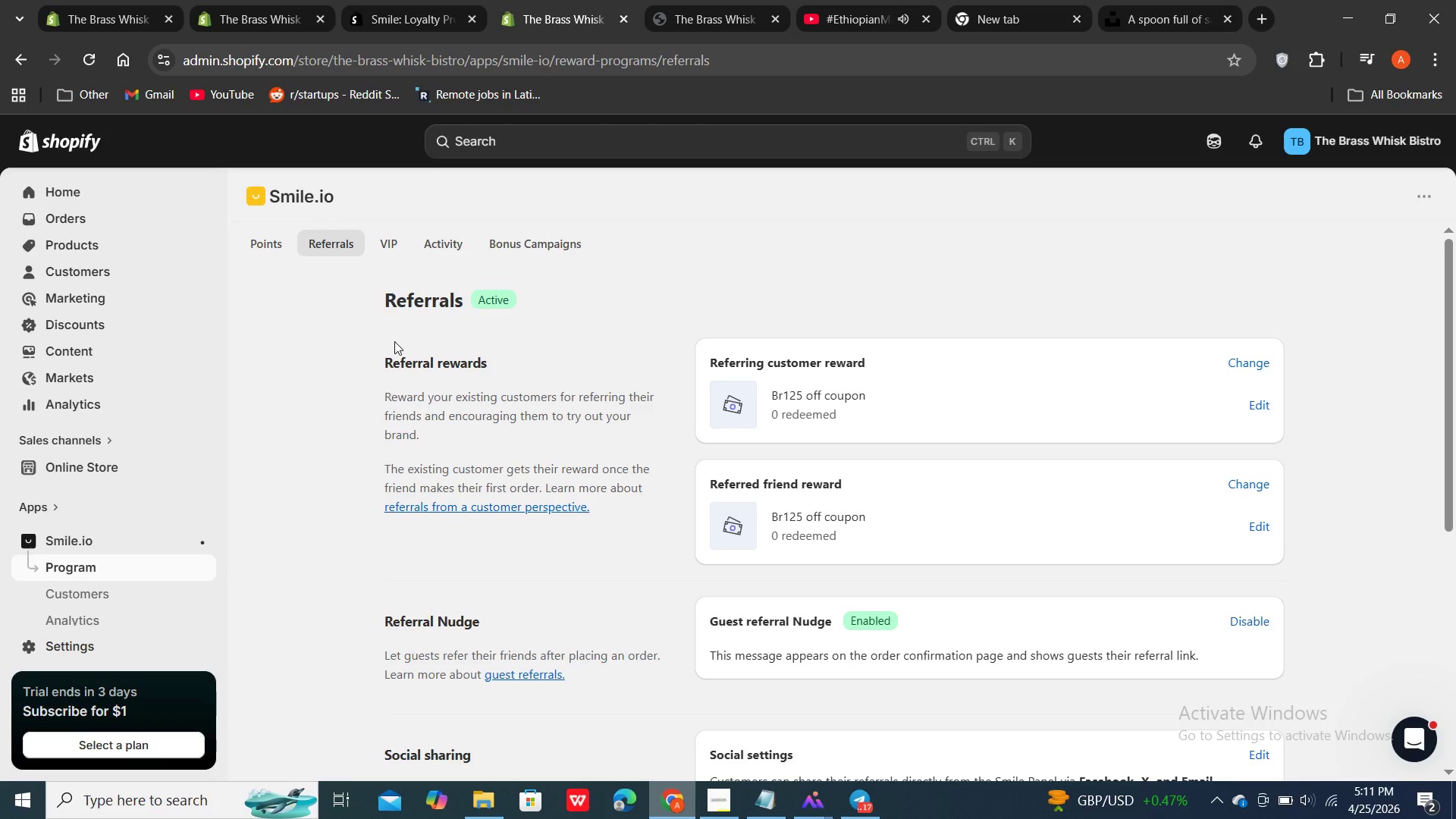 
wait(7.12)
 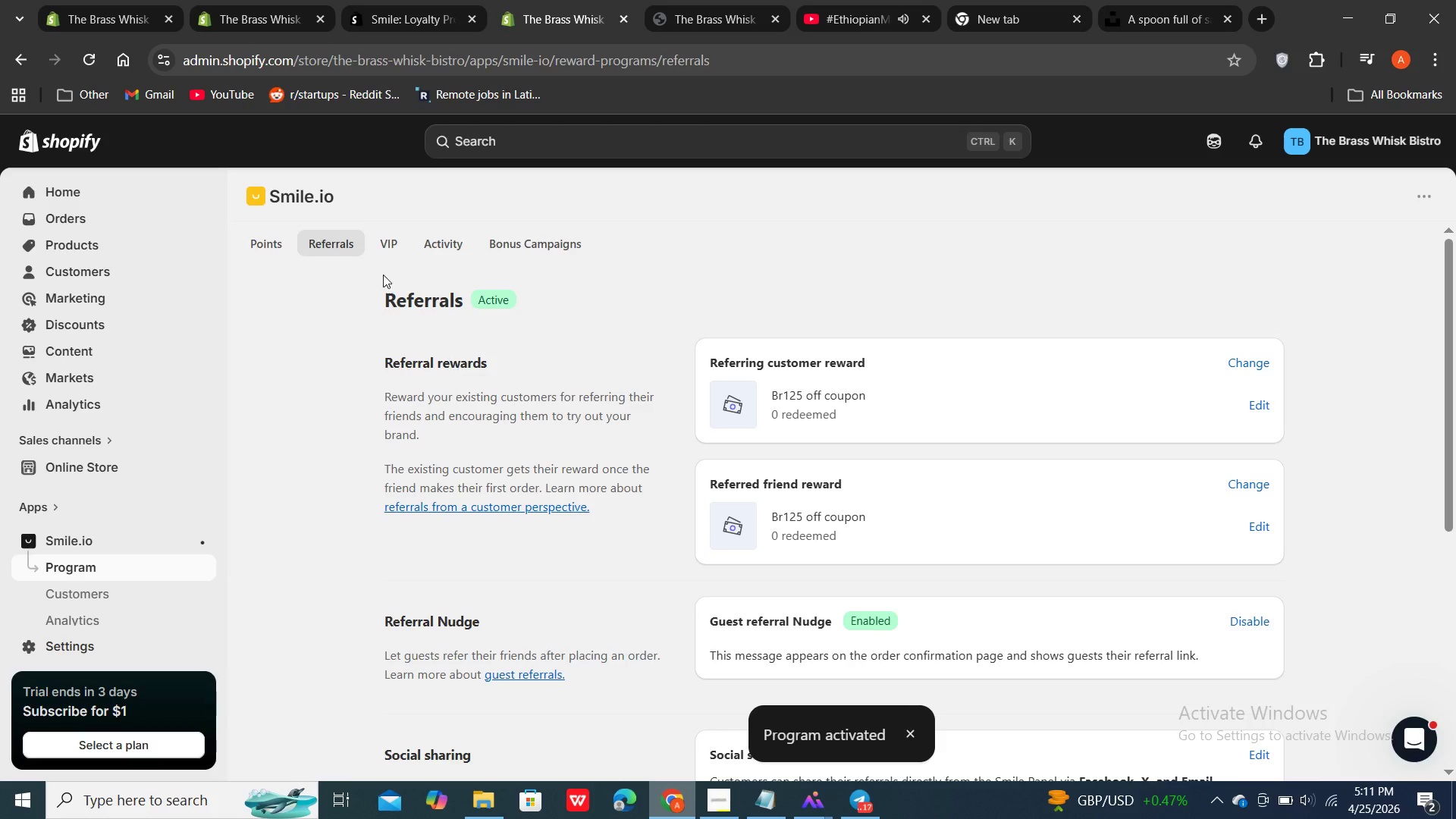 
scroll: coordinate [375, 377], scroll_direction: down, amount: 3.0
 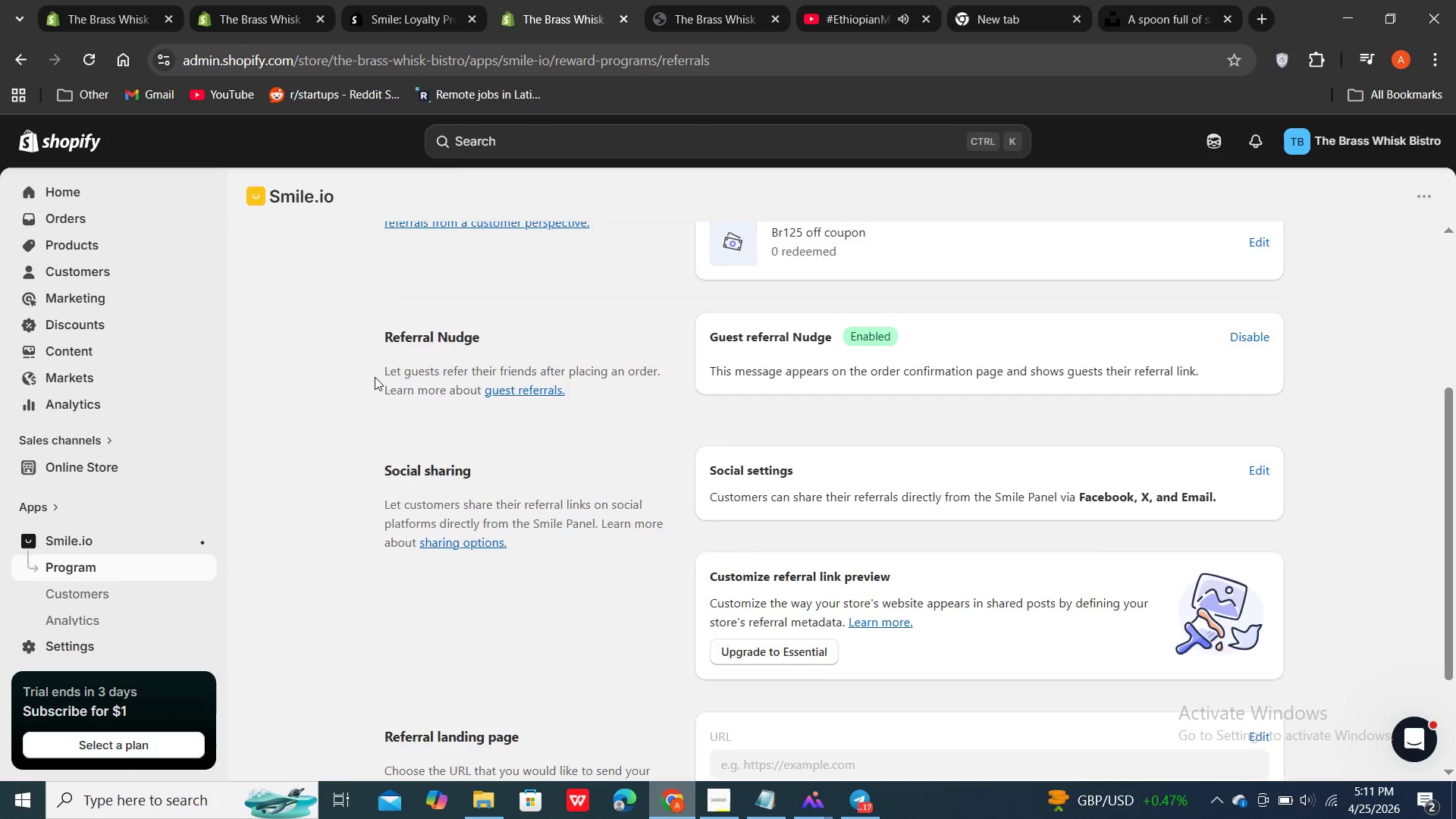 
scroll: coordinate [375, 377], scroll_direction: up, amount: 1.0
 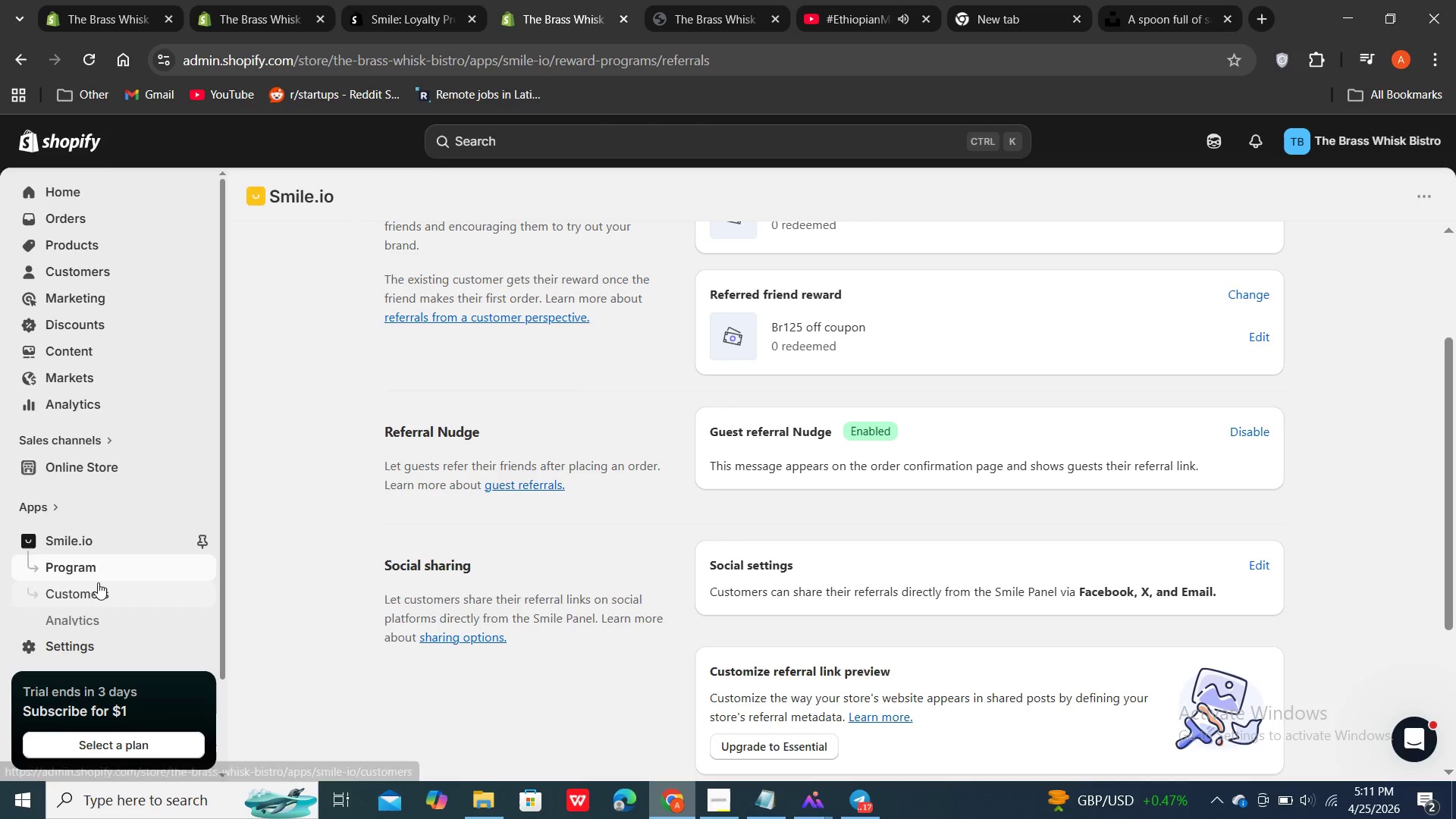 
left_click([109, 570])
 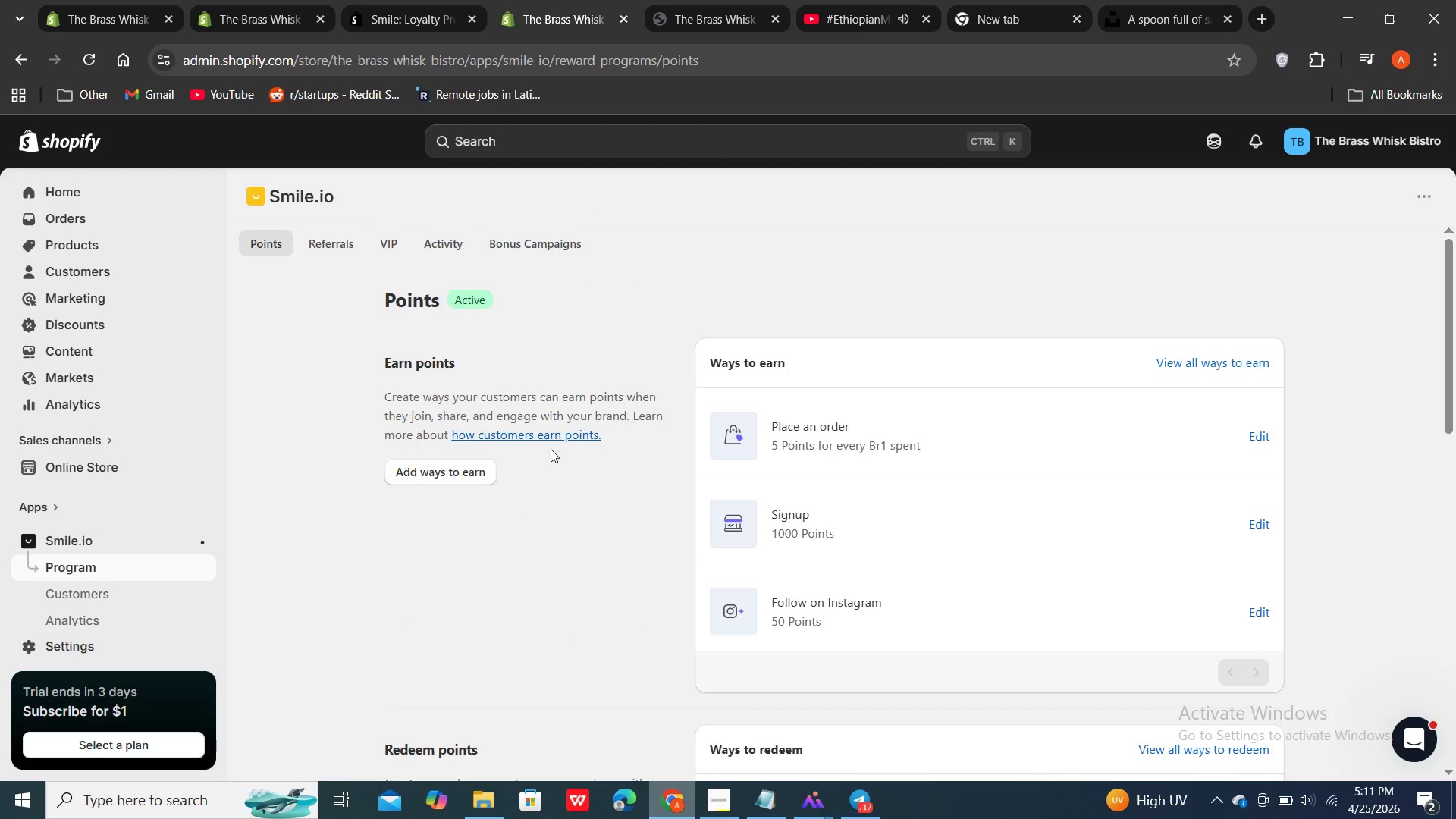 
wait(6.84)
 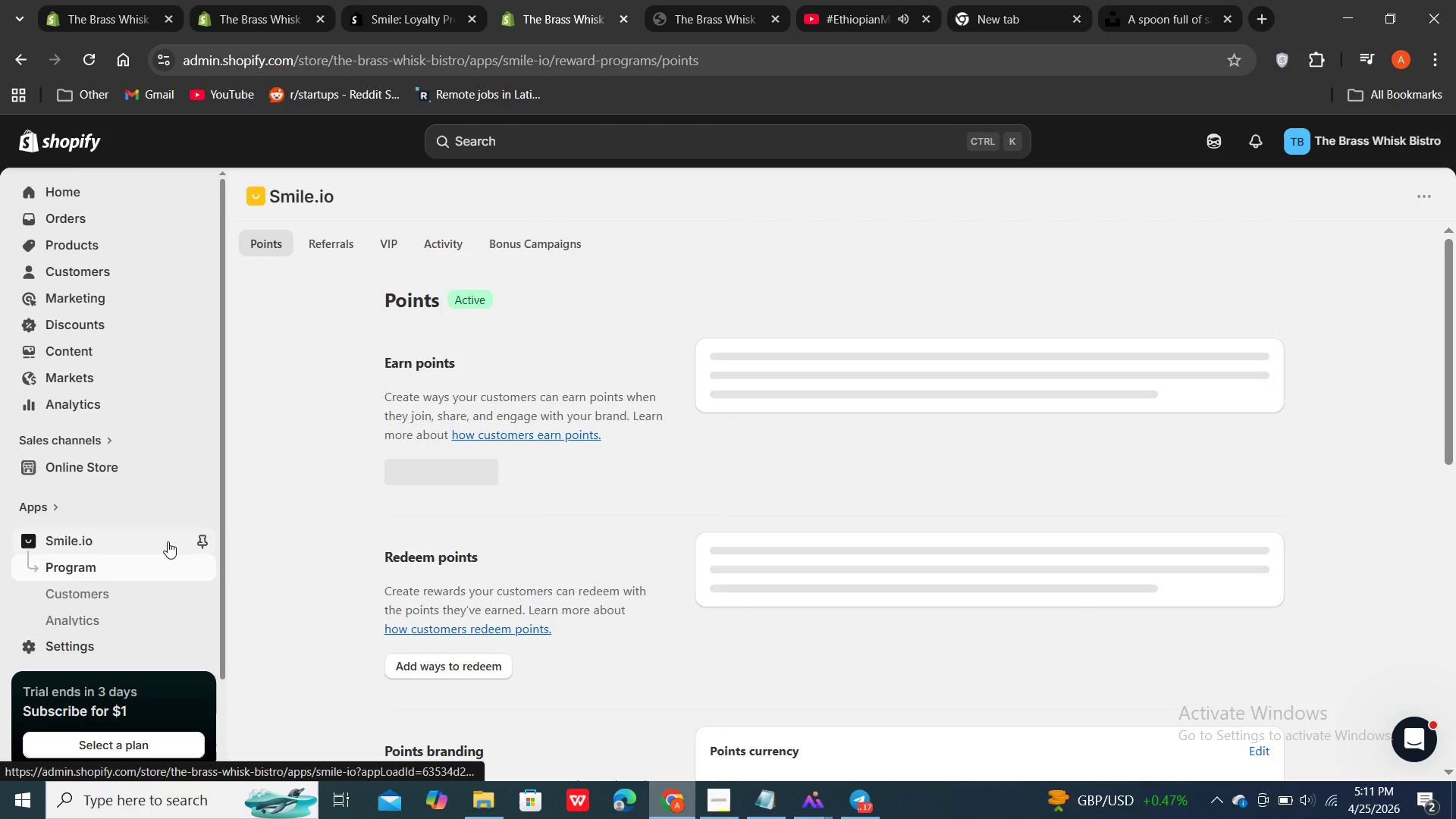 
scroll: coordinate [551, 449], scroll_direction: down, amount: 1.0
 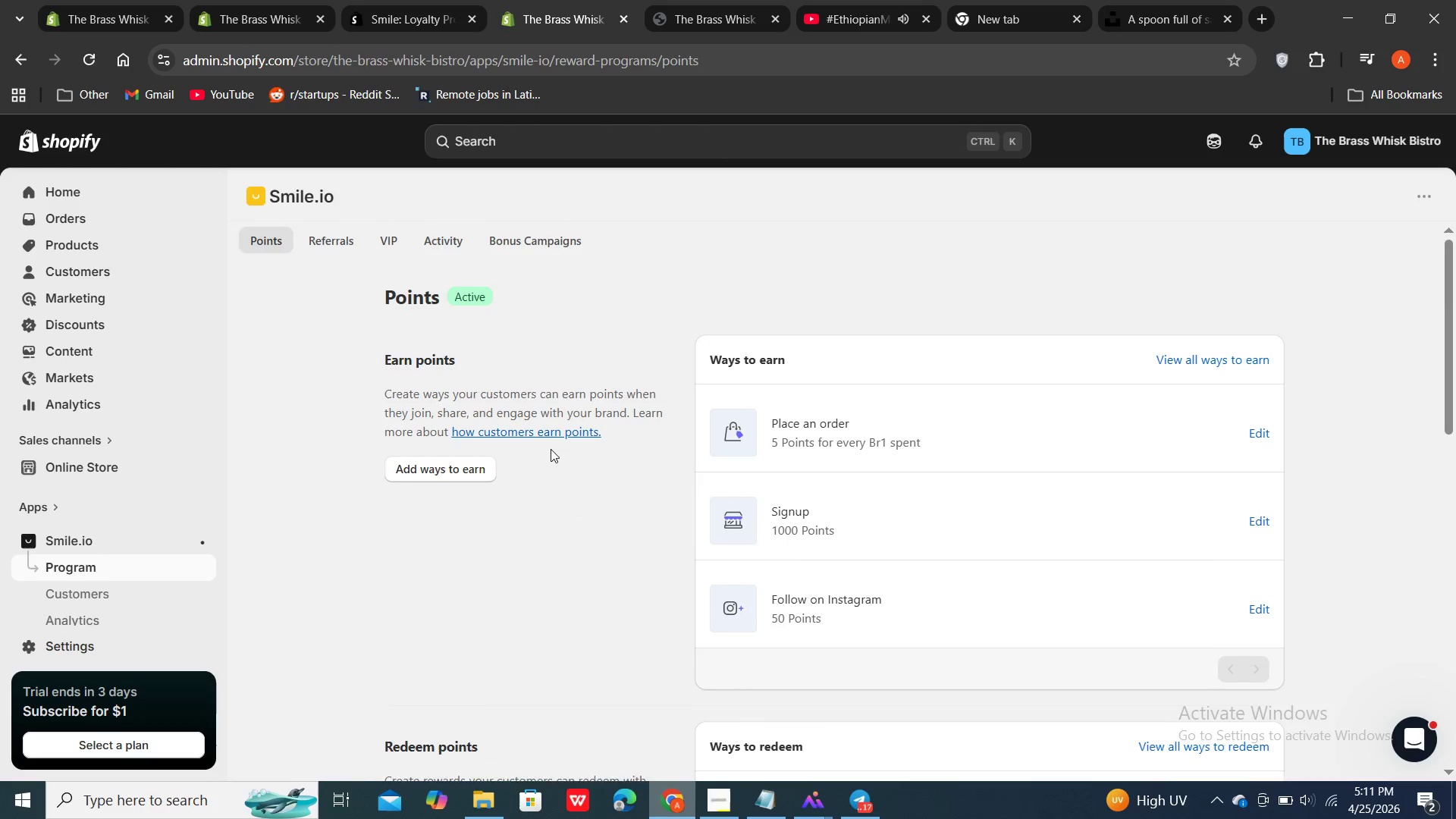 
scroll: coordinate [551, 449], scroll_direction: up, amount: 1.0
 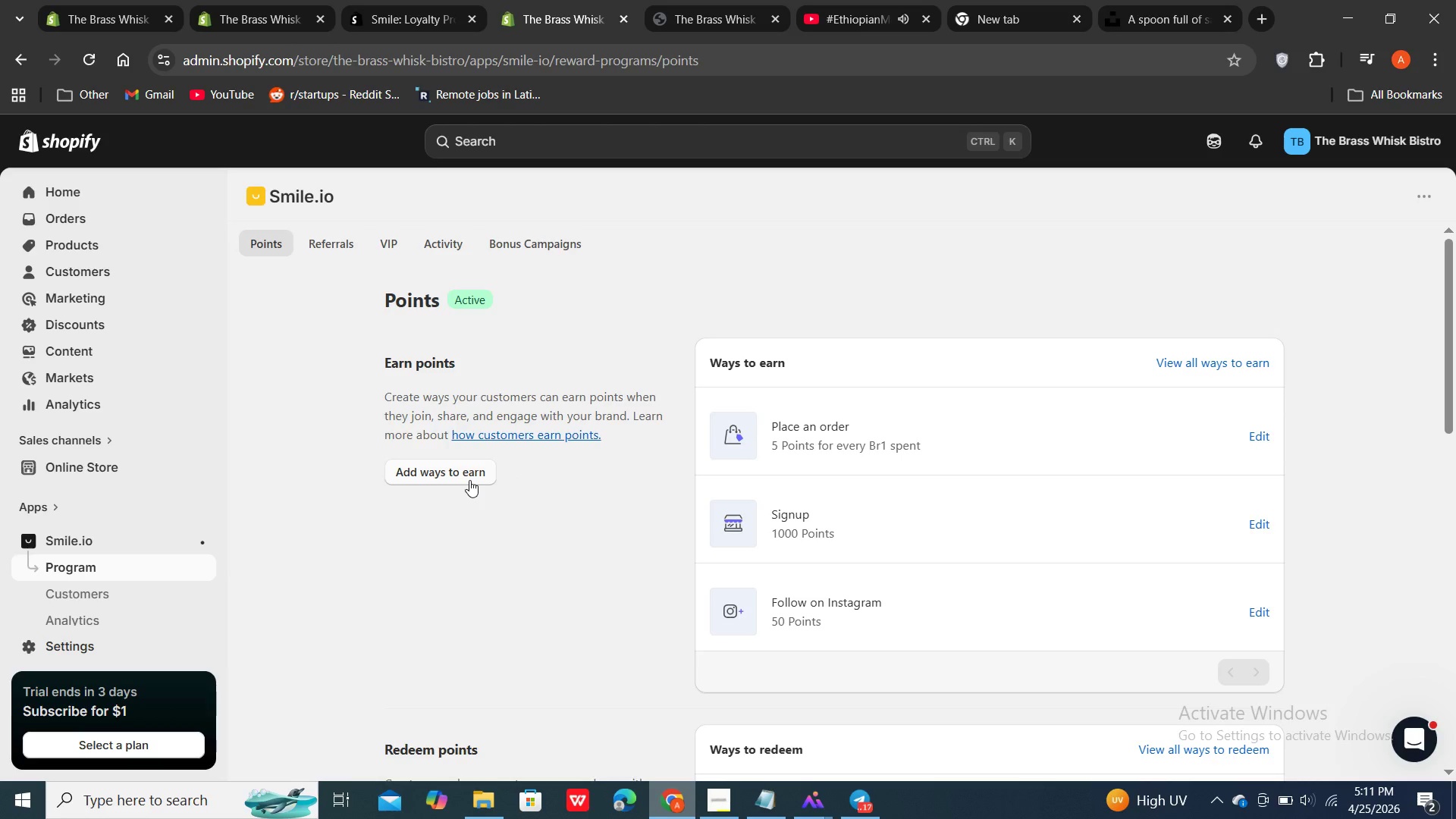 
wait(6.31)
 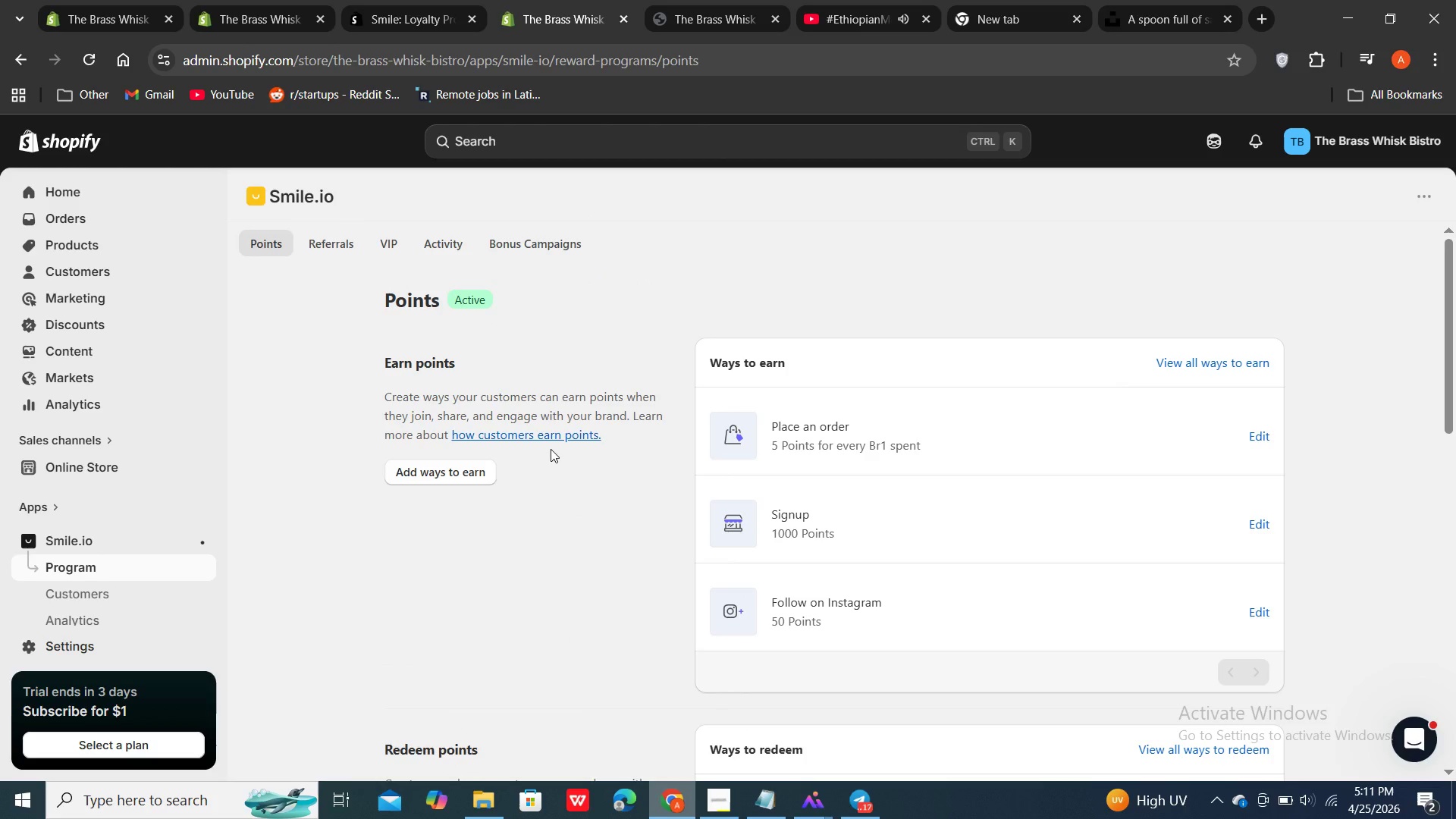 
left_click([467, 479])
 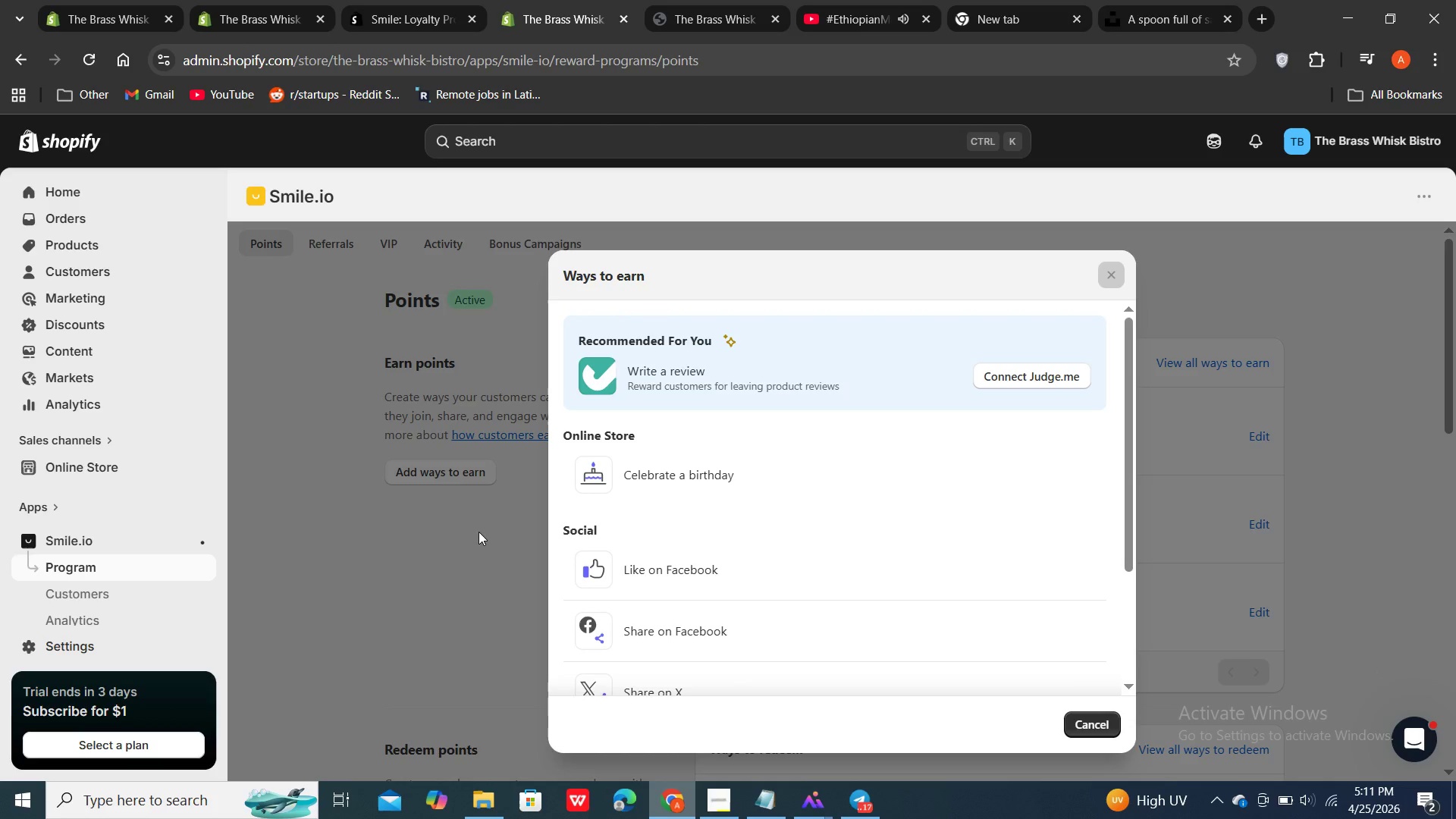 
left_click([479, 532])
 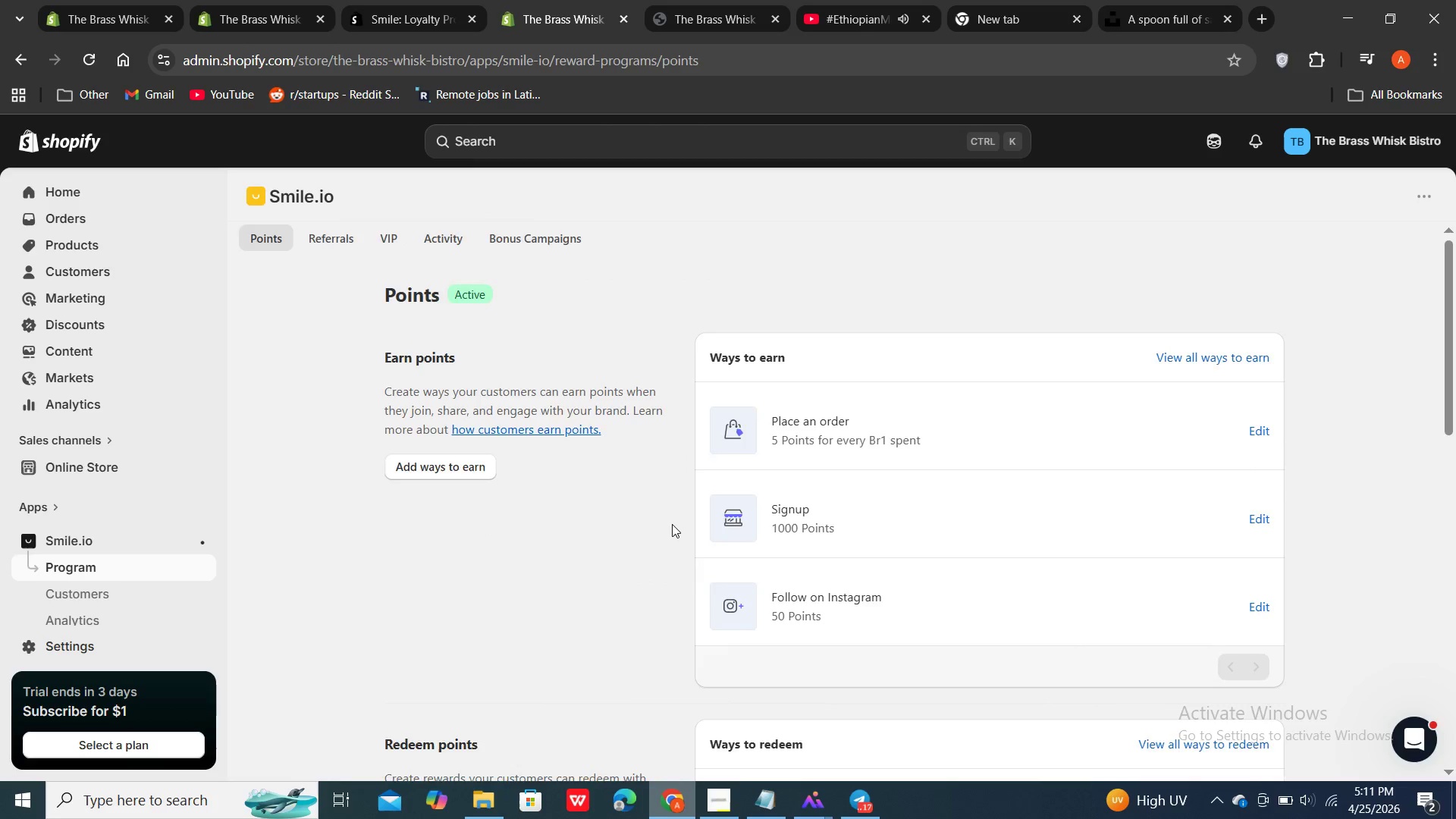 
scroll: coordinate [672, 524], scroll_direction: down, amount: 1.0
 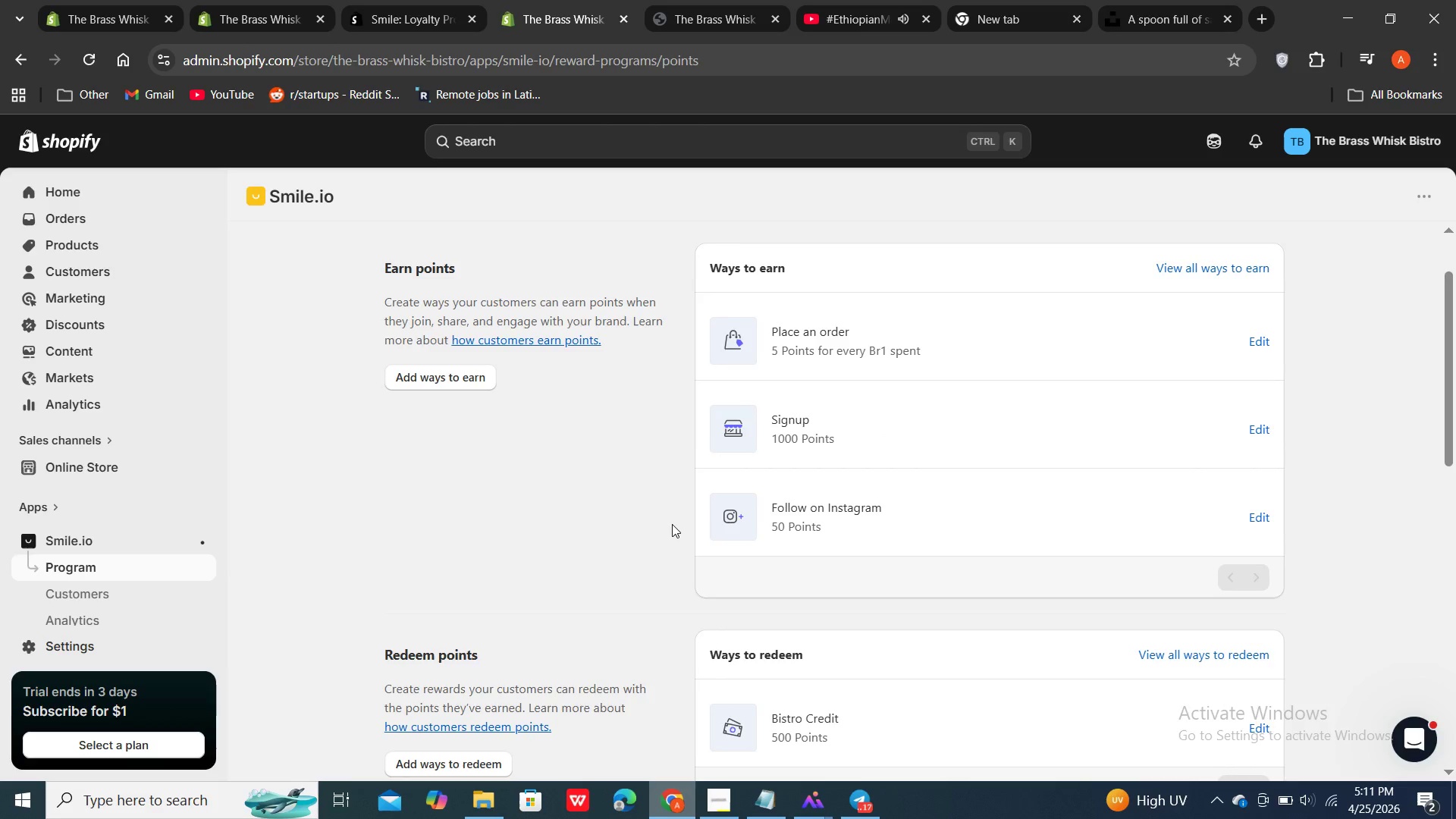 
scroll: coordinate [672, 524], scroll_direction: up, amount: 1.0
 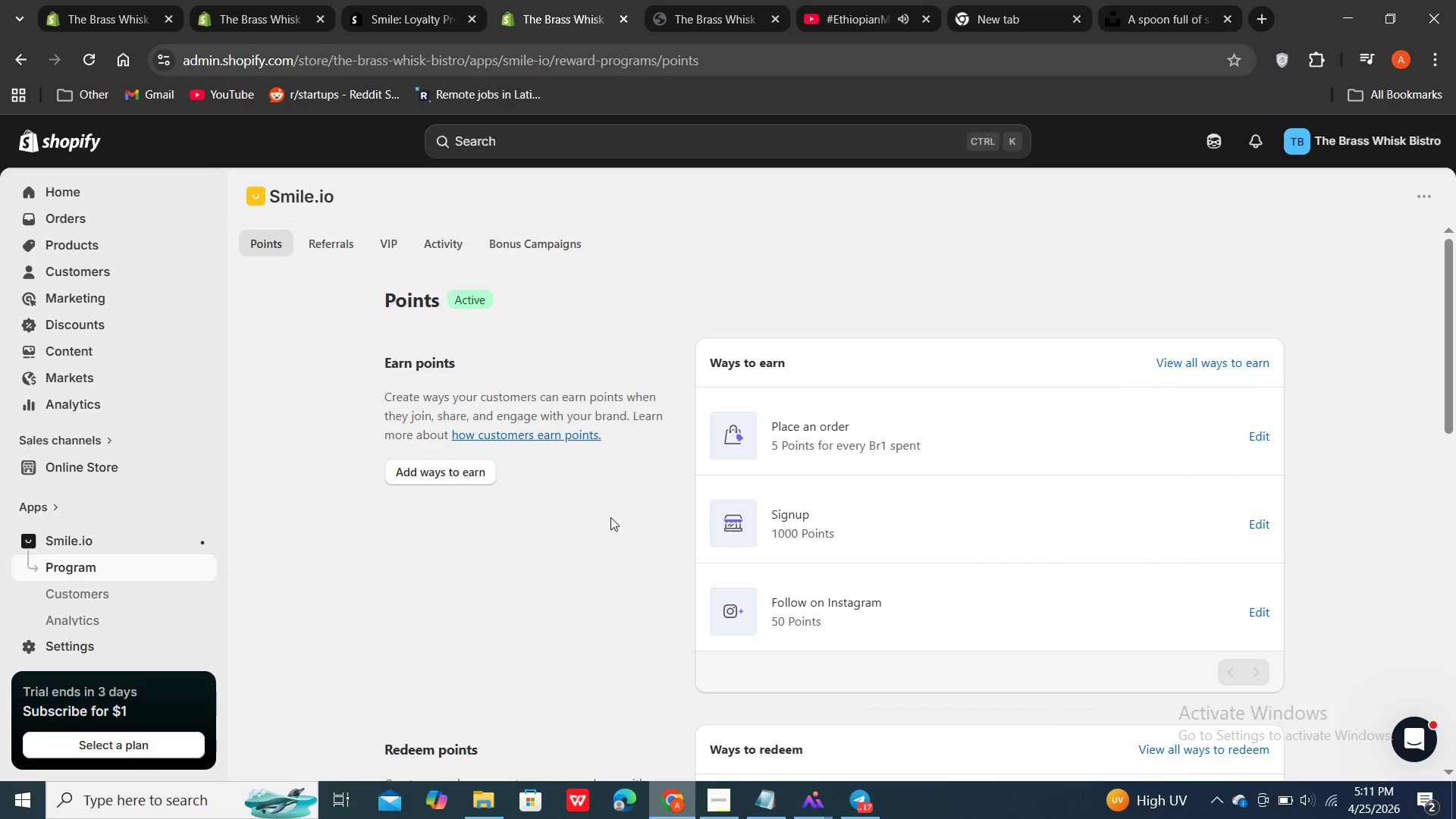 
scroll: coordinate [610, 520], scroll_direction: down, amount: 2.0
 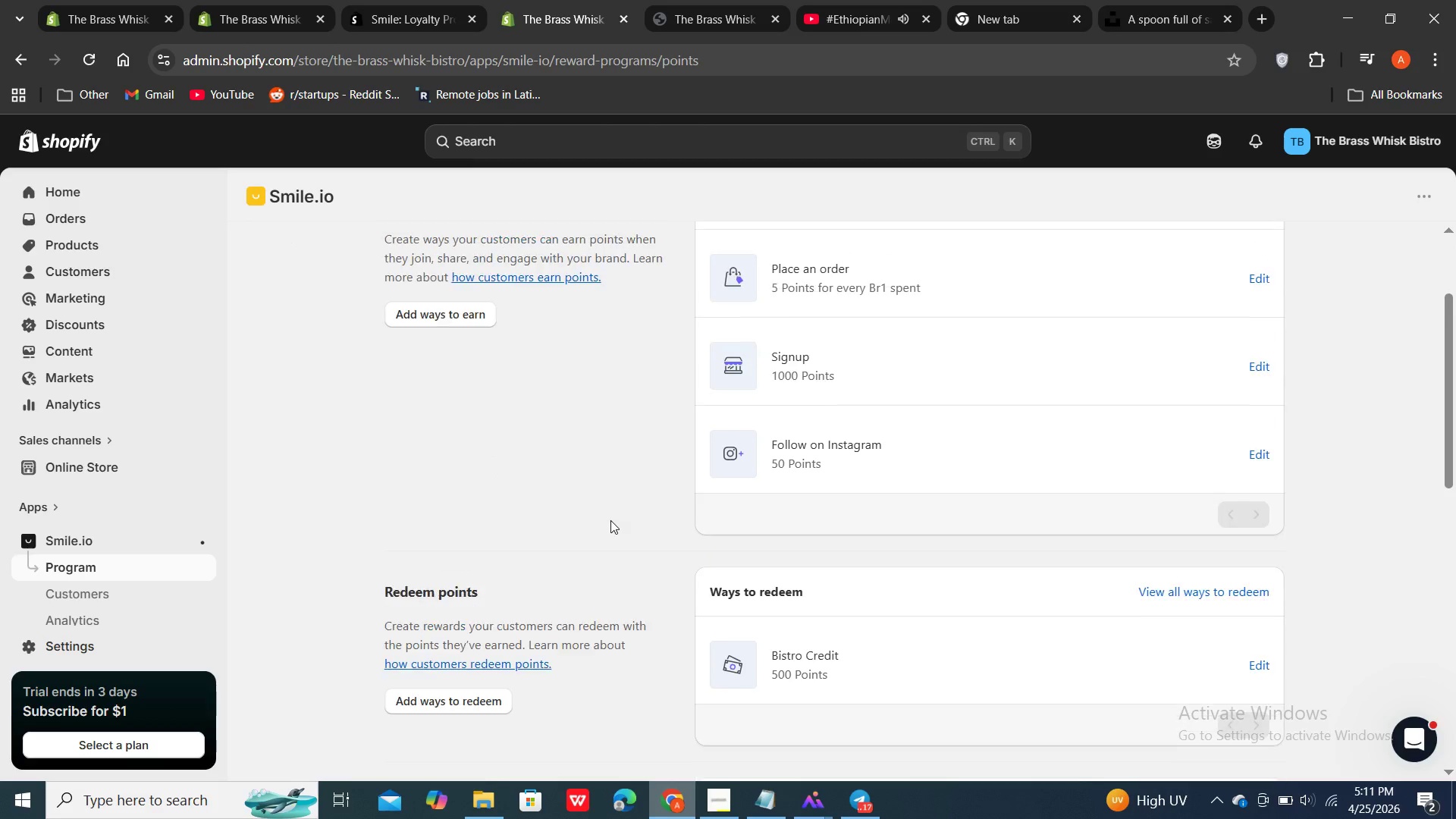 
scroll: coordinate [610, 520], scroll_direction: up, amount: 2.0
 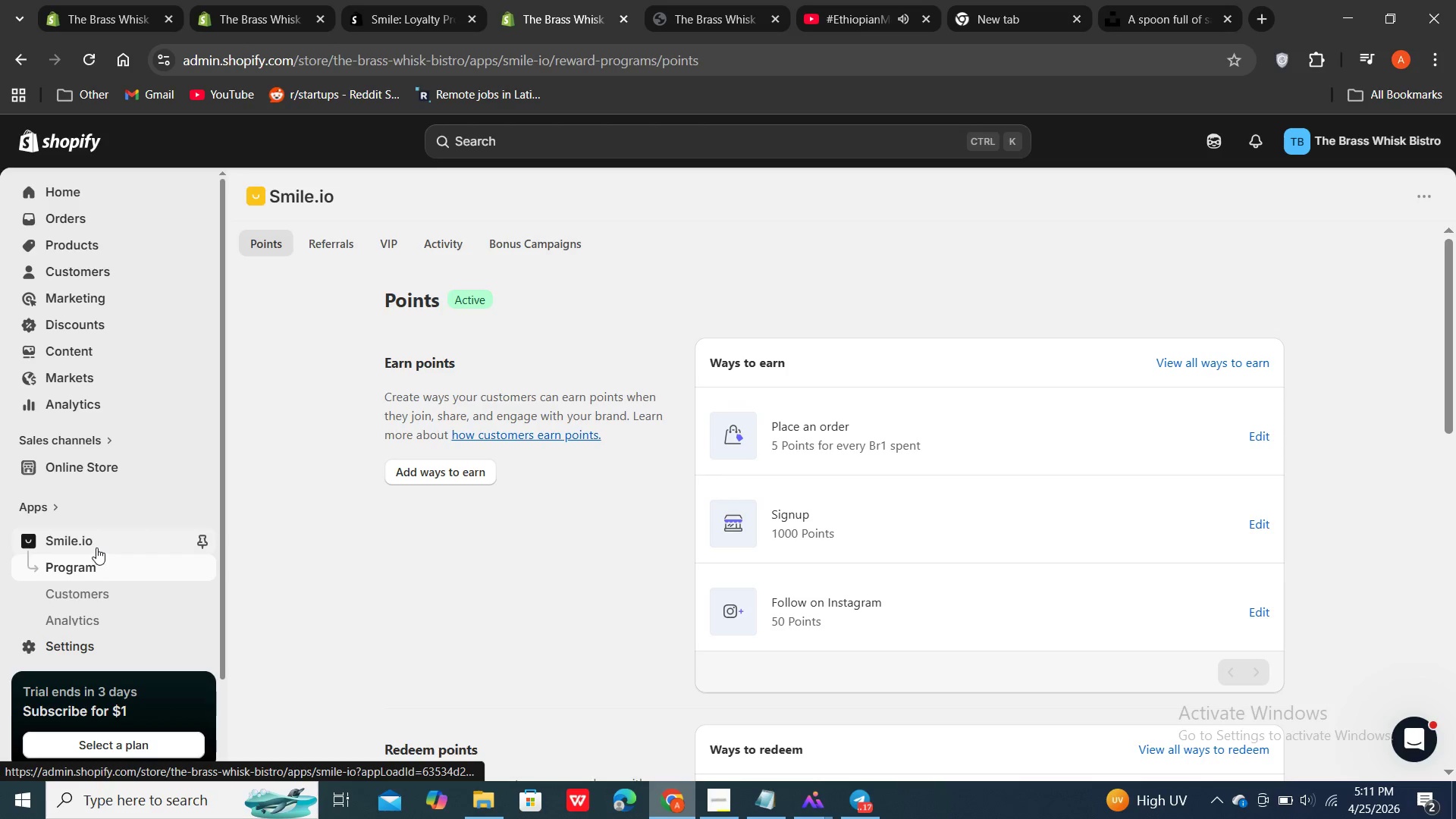 
double_click([96, 548])
 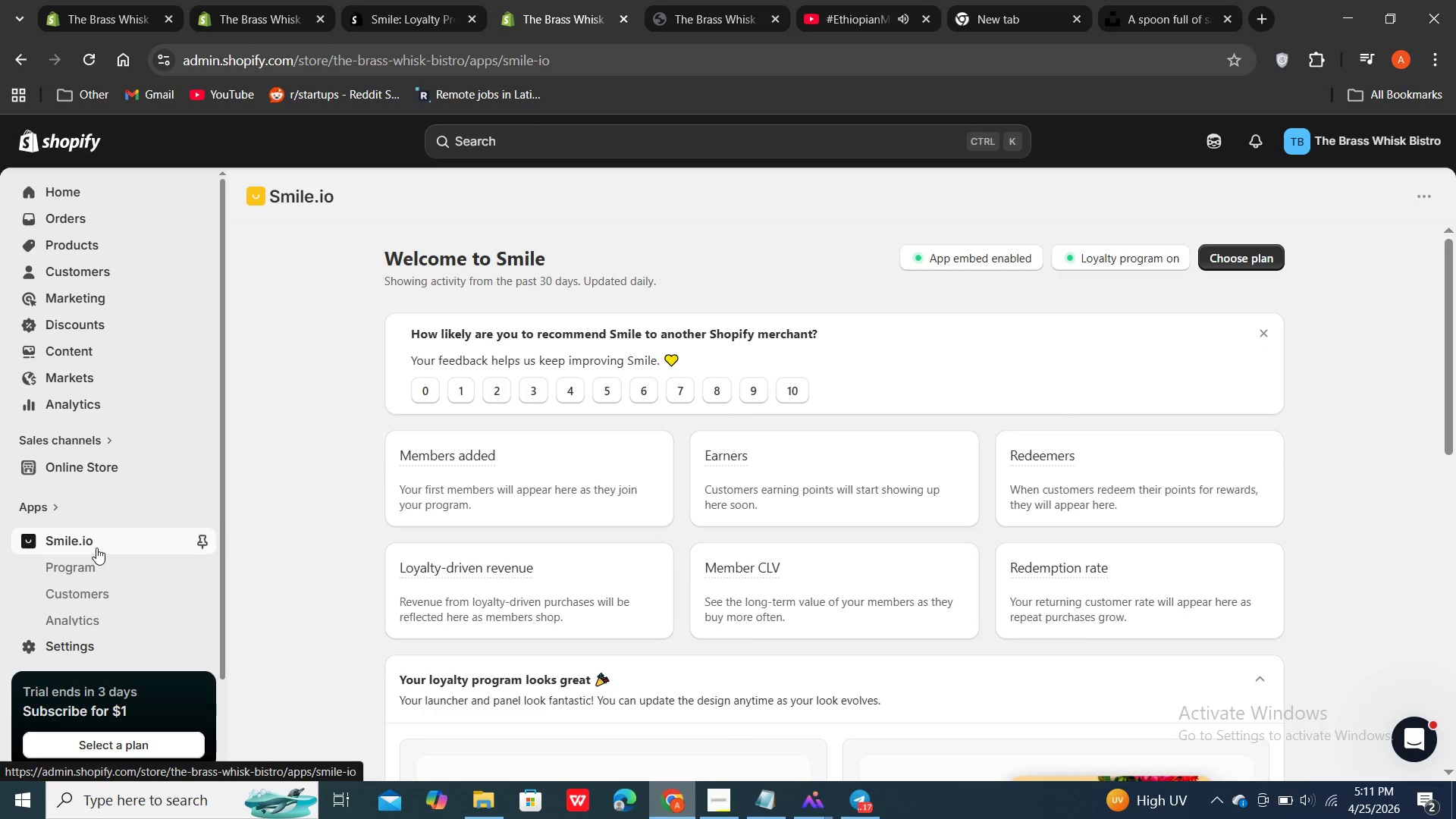 
scroll: coordinate [649, 491], scroll_direction: down, amount: 5.0
 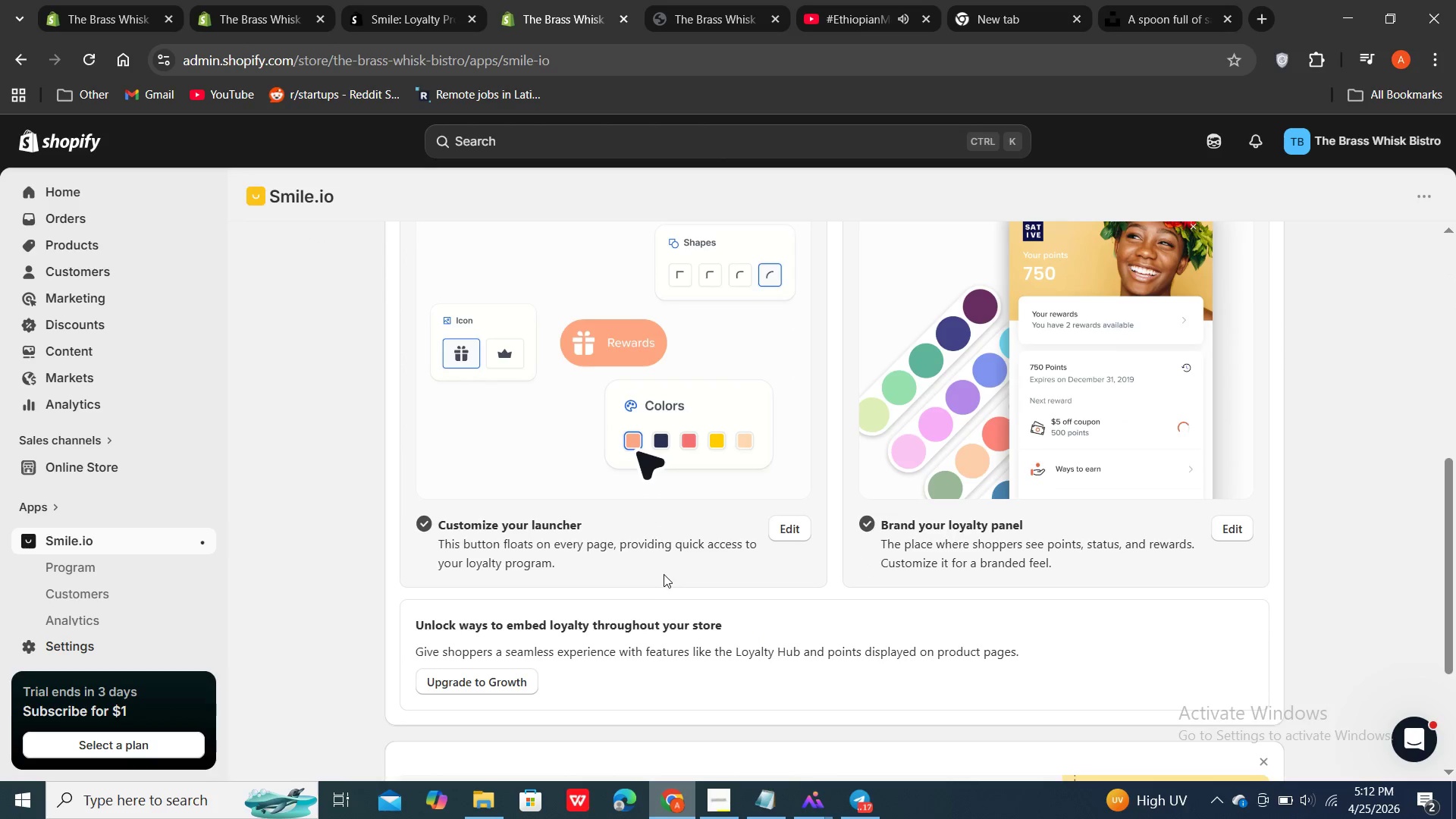 
left_click([664, 574])
 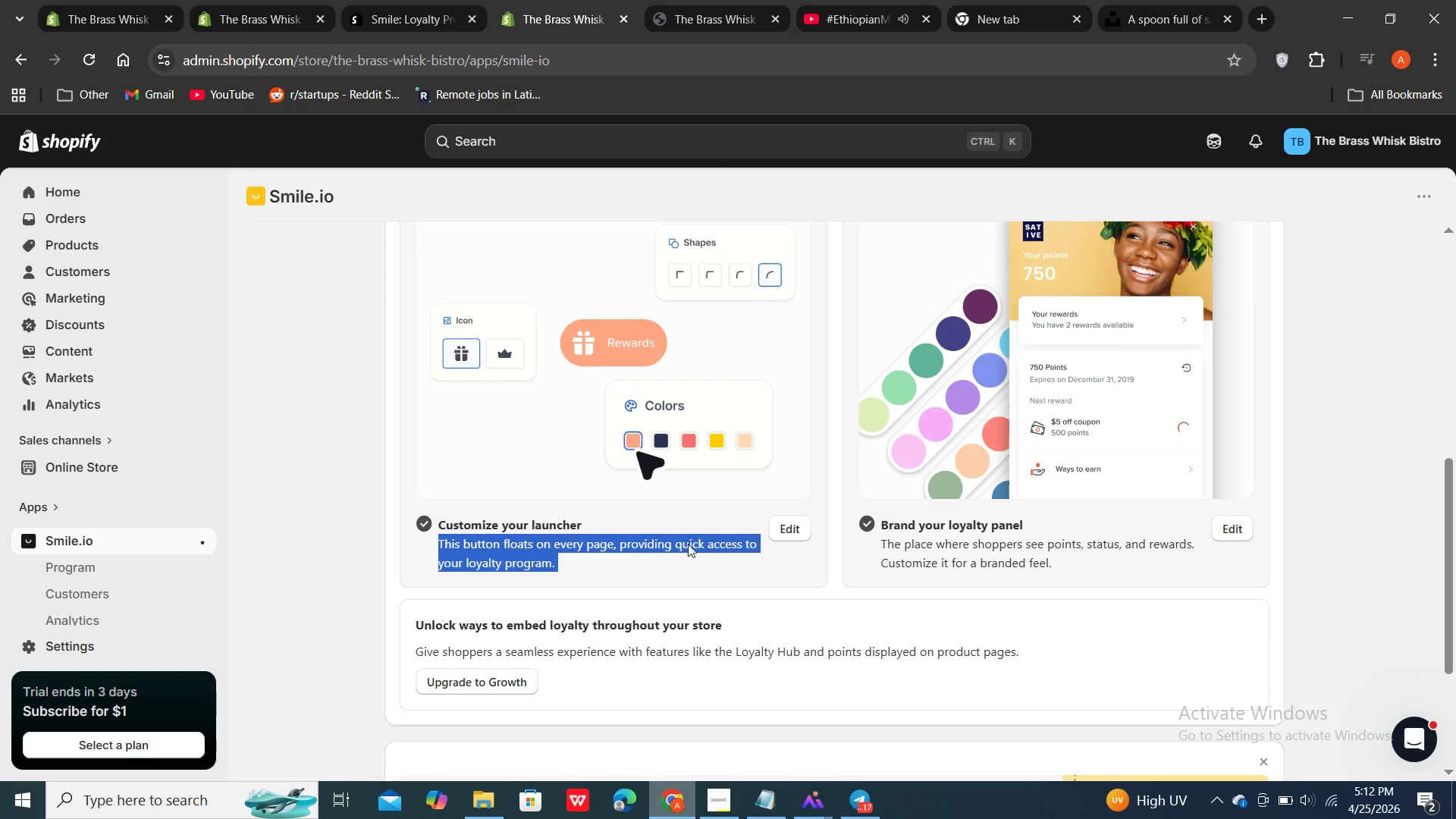 
double_click([664, 574])
 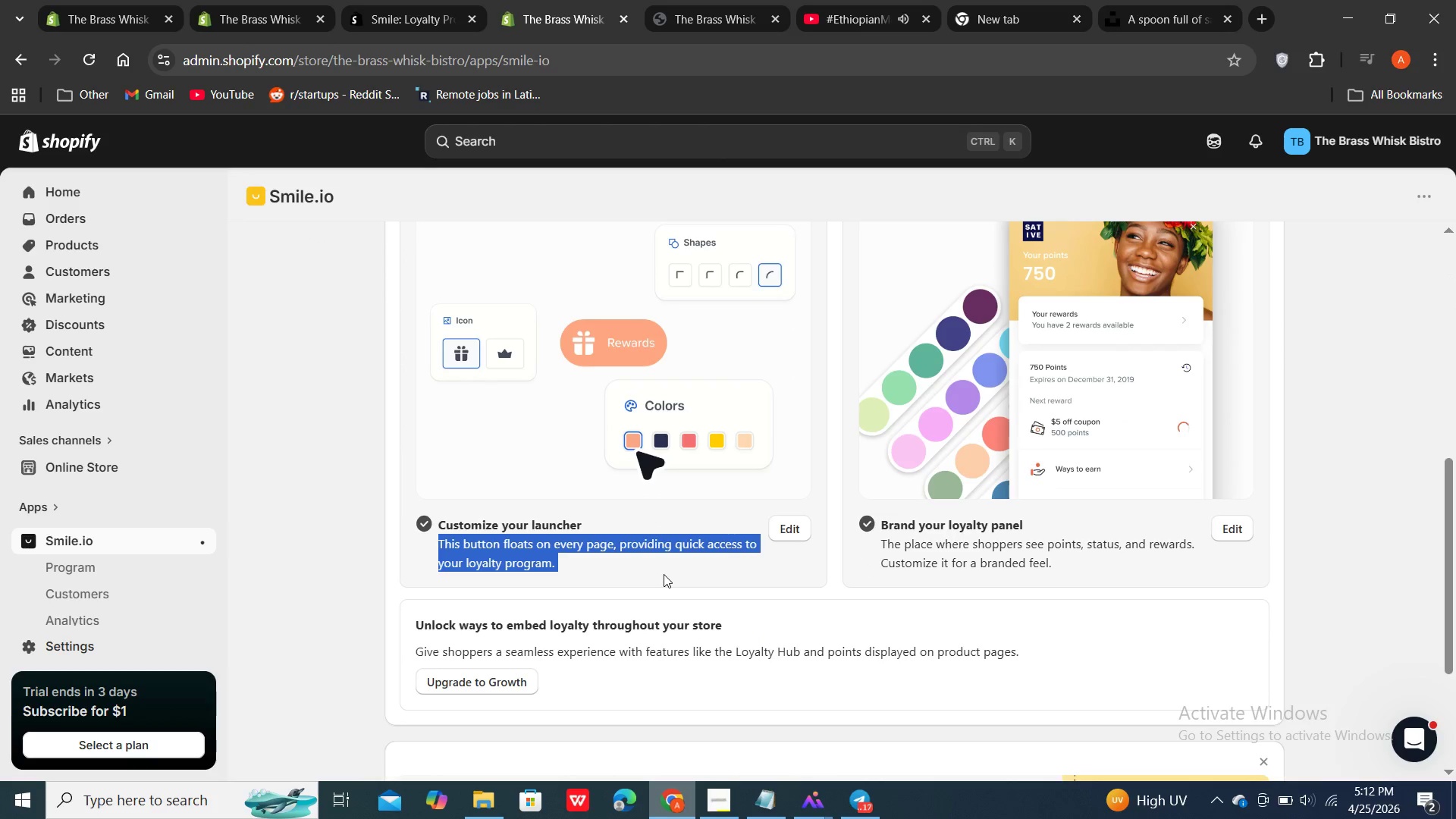 
triple_click([664, 574])
 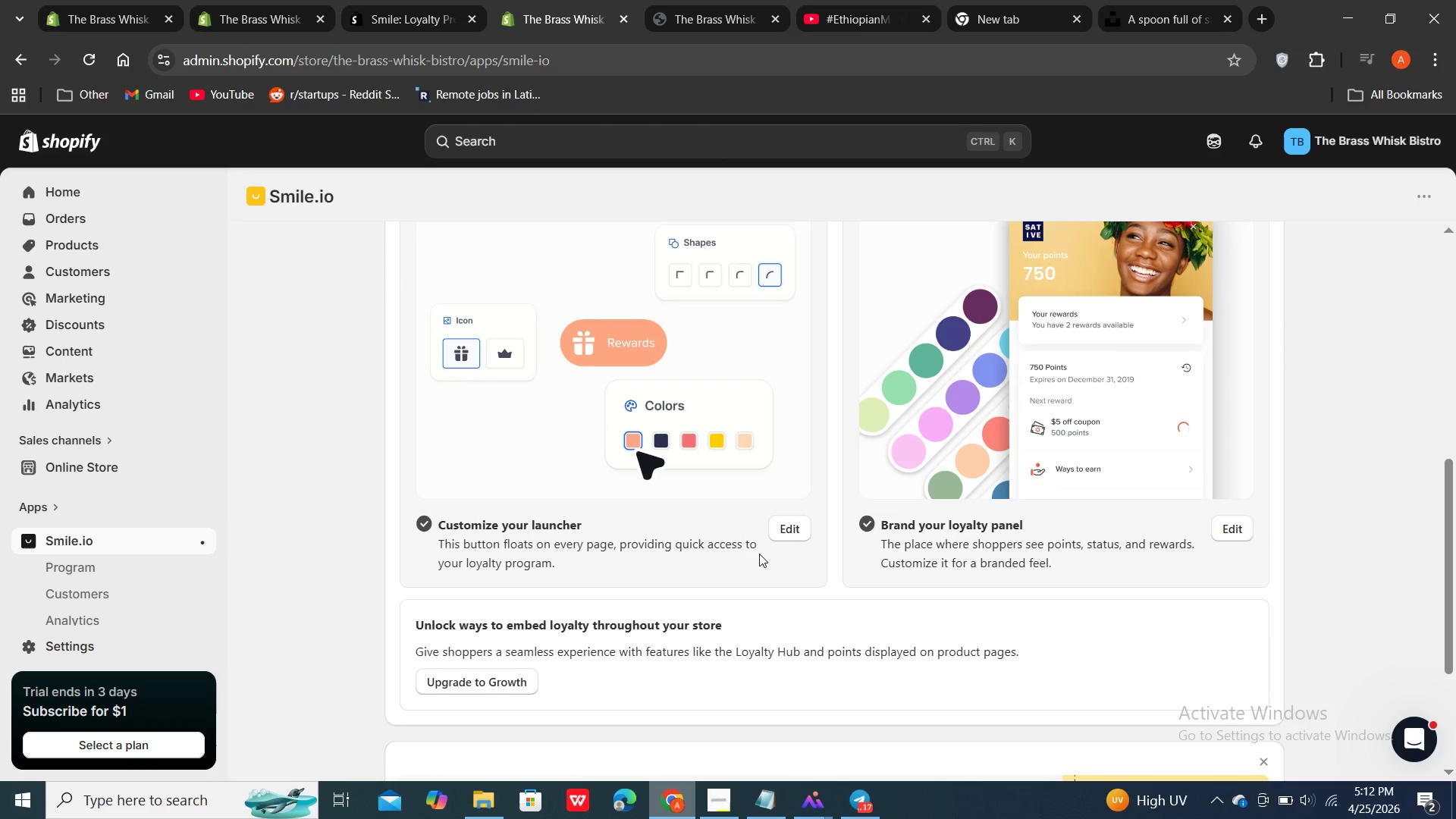 
double_click([759, 554])
 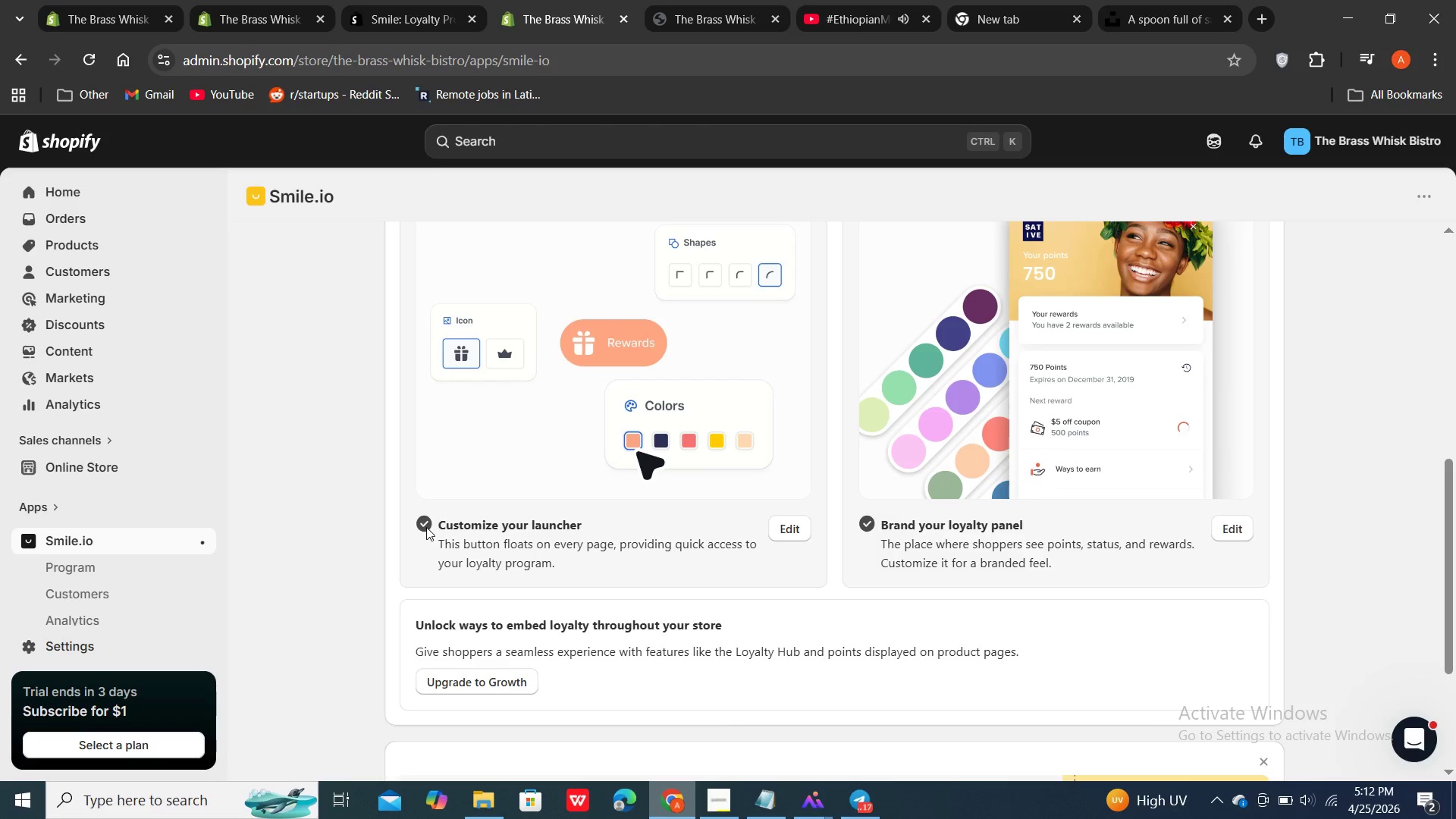 
left_click([426, 527])
 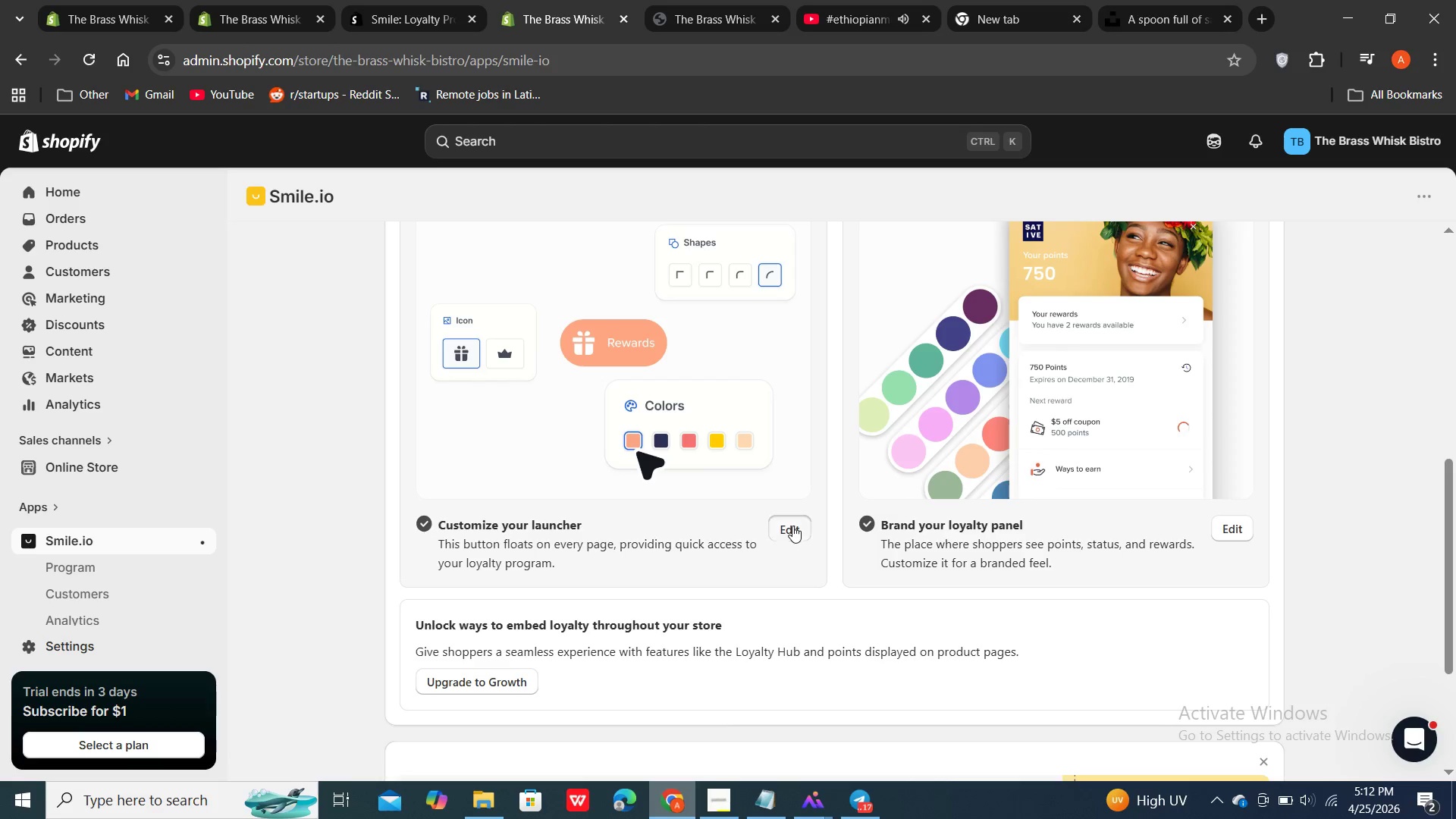 
double_click([792, 526])
 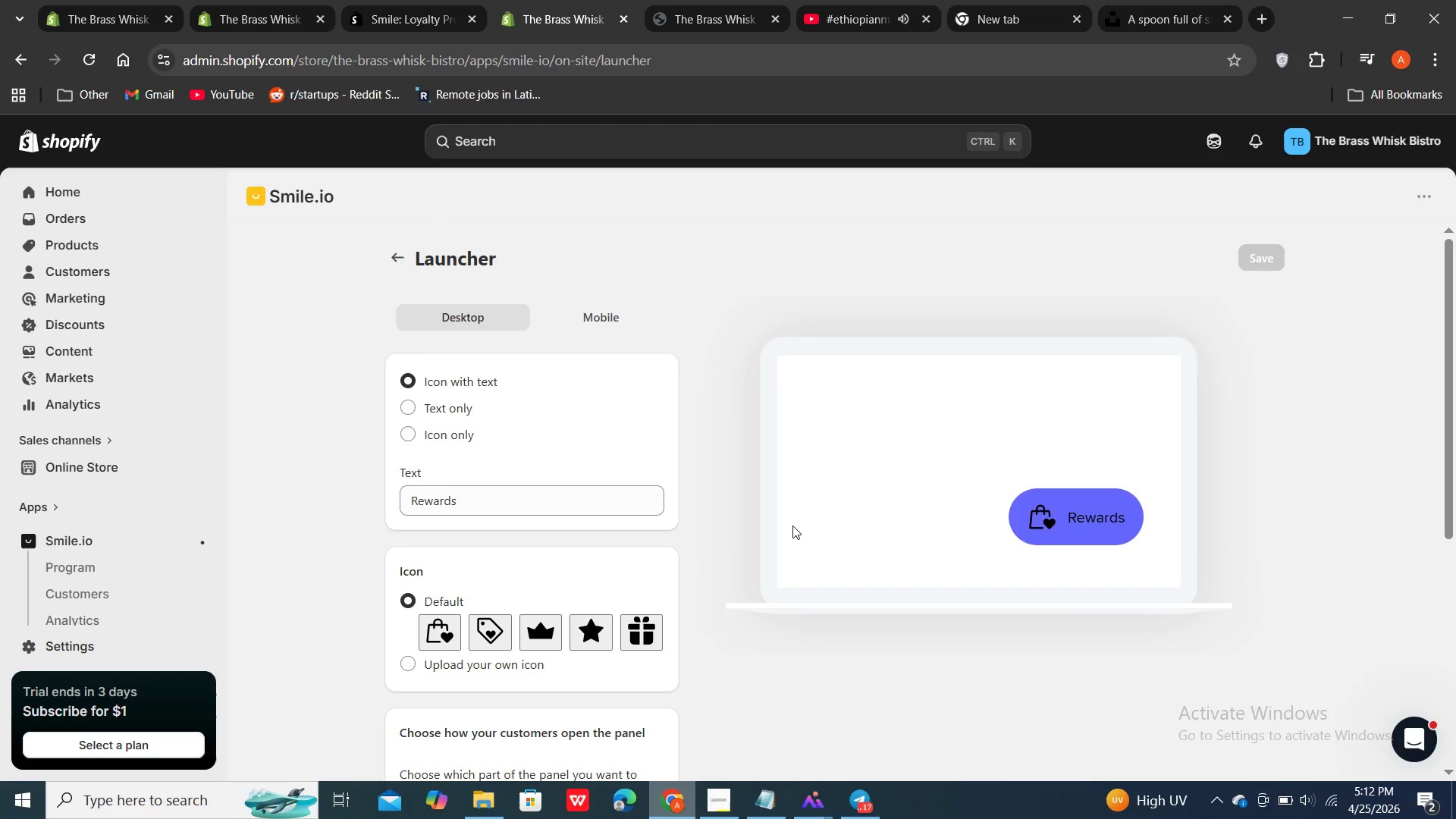 
scroll: coordinate [1374, 453], scroll_direction: down, amount: 13.0
 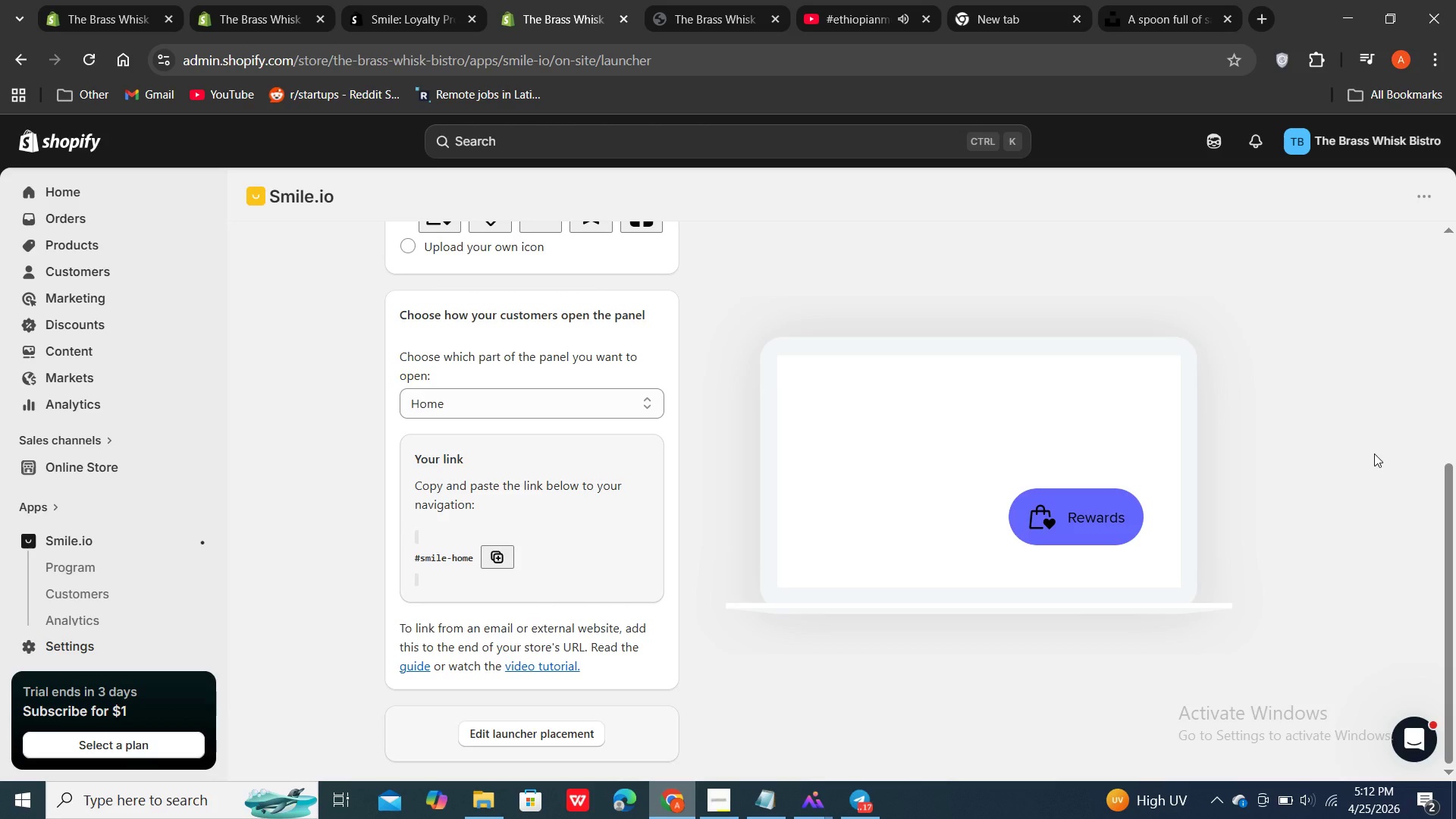 
scroll: coordinate [1374, 453], scroll_direction: none, amount: 0.0
 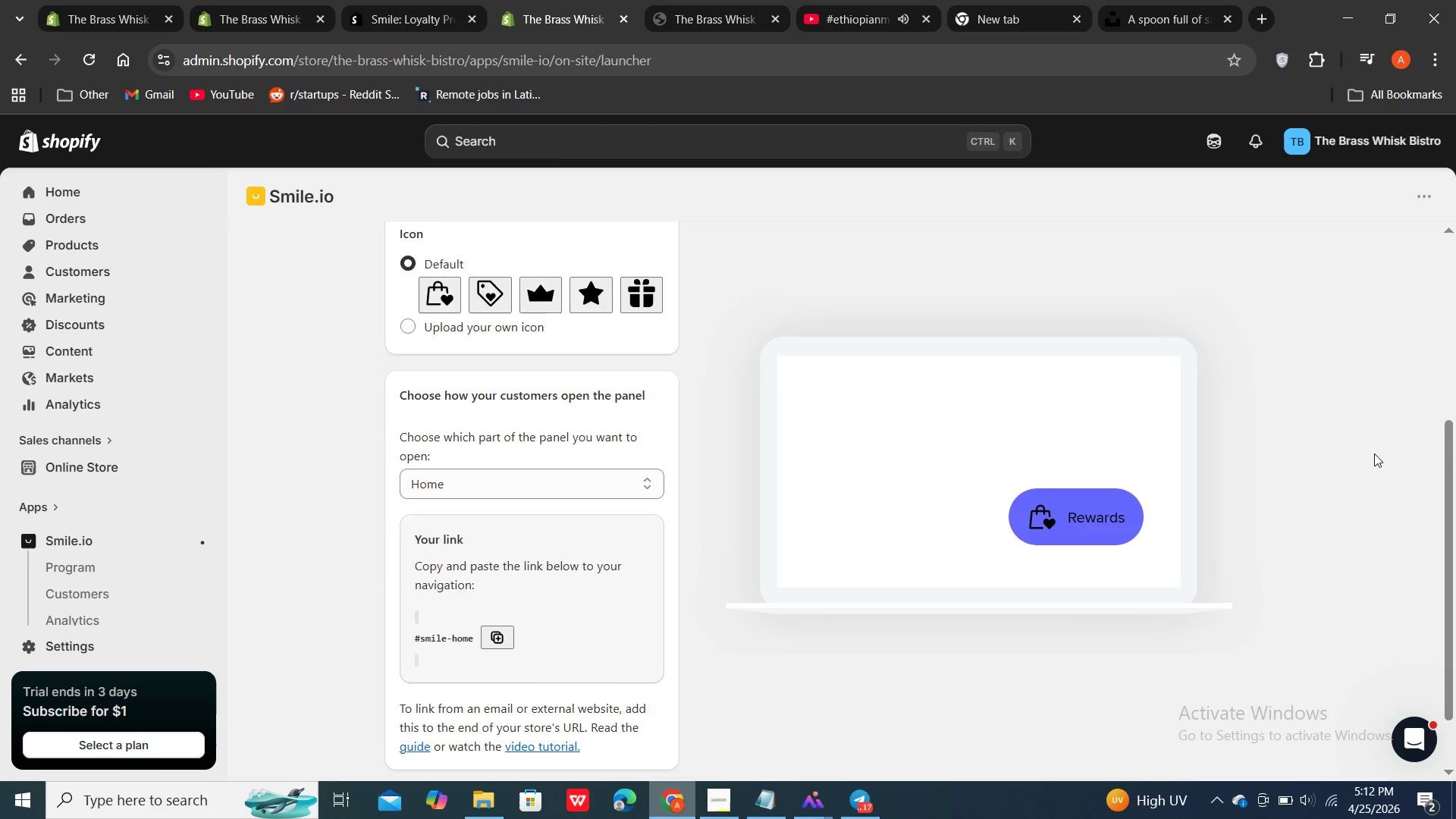 
scroll: coordinate [1374, 453], scroll_direction: down, amount: 4.0
 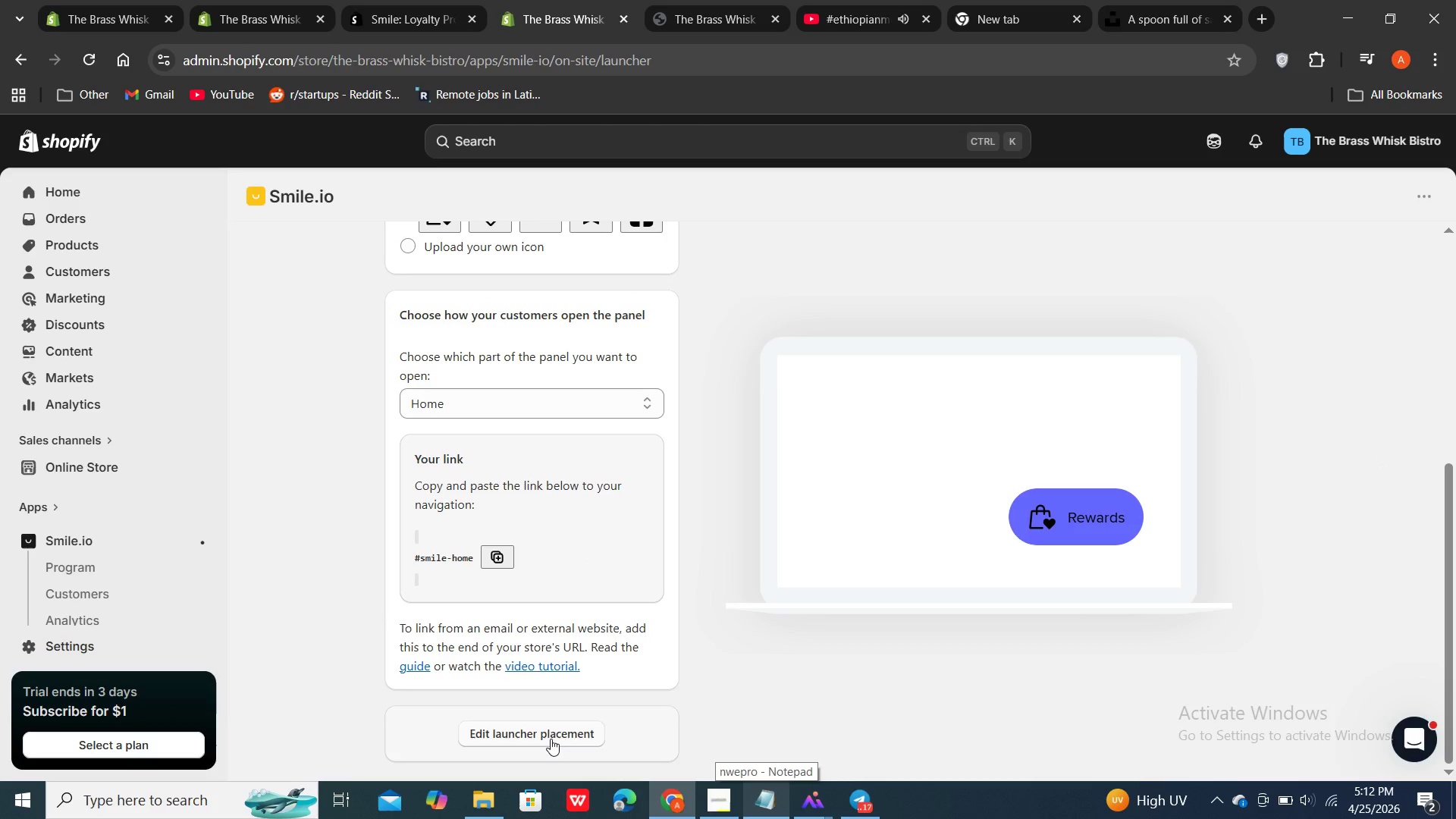 
left_click([551, 739])
 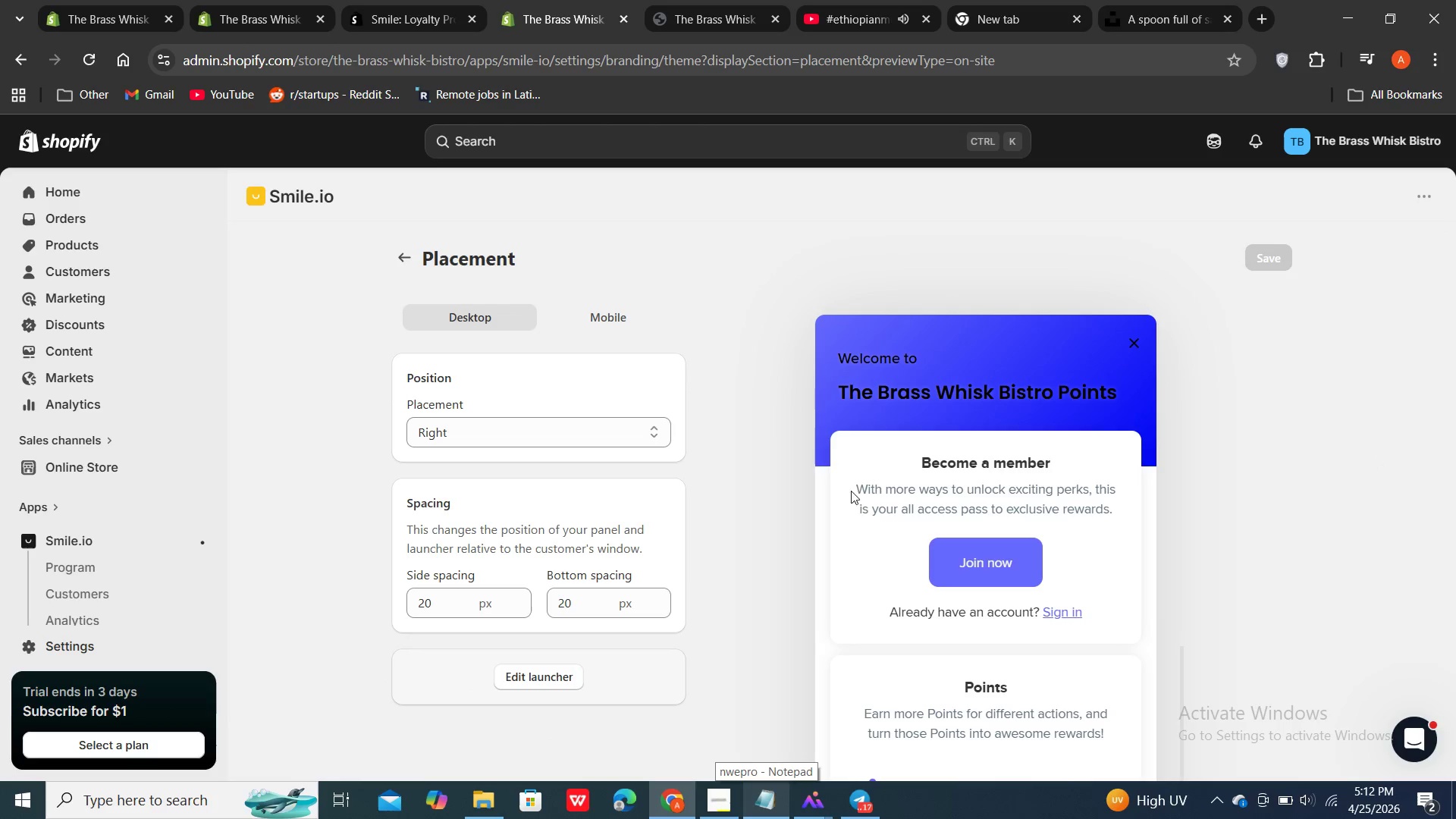 
scroll: coordinate [1444, 578], scroll_direction: down, amount: 7.0
 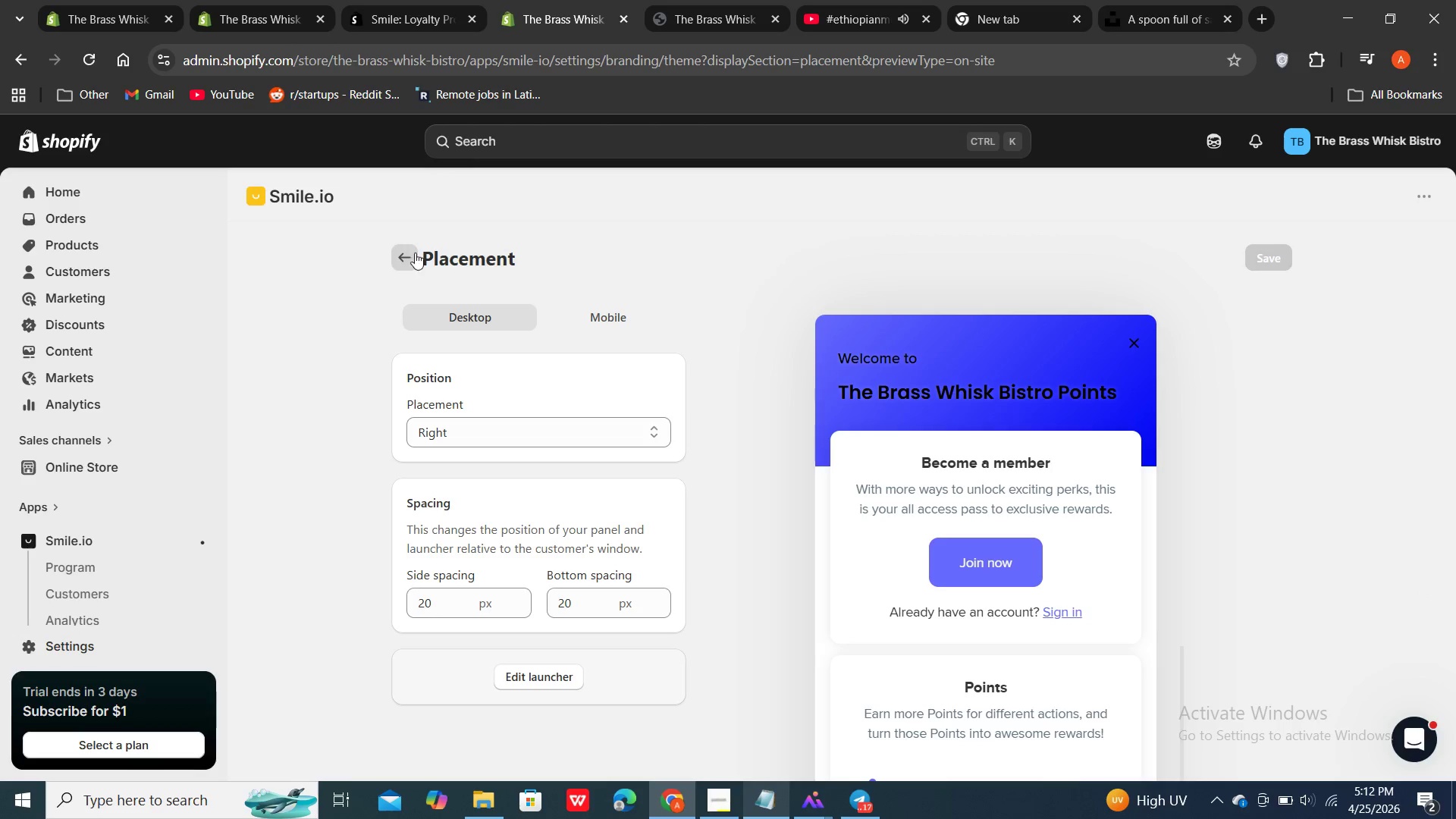 
wait(13.92)
 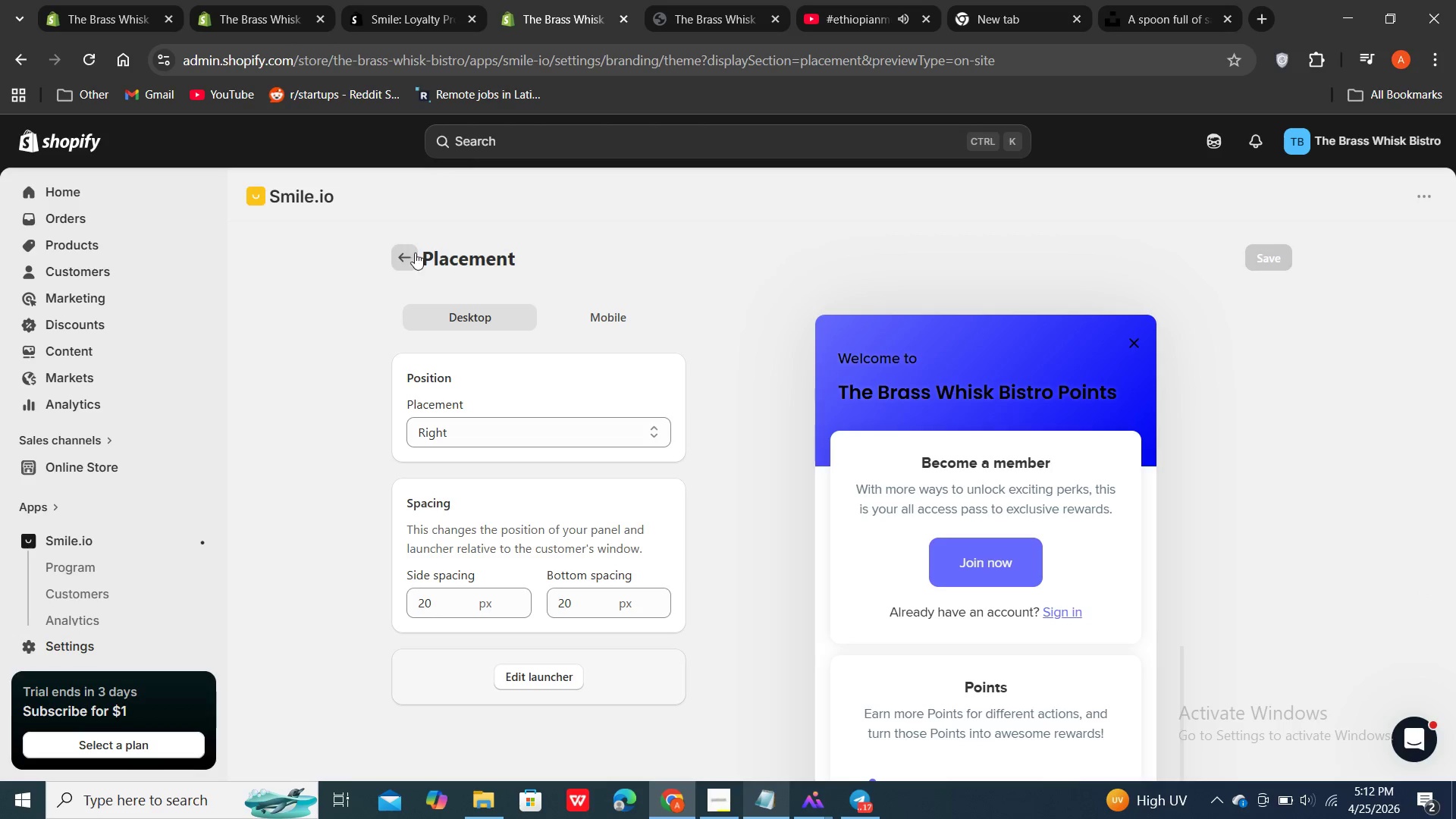 
left_click([403, 262])
 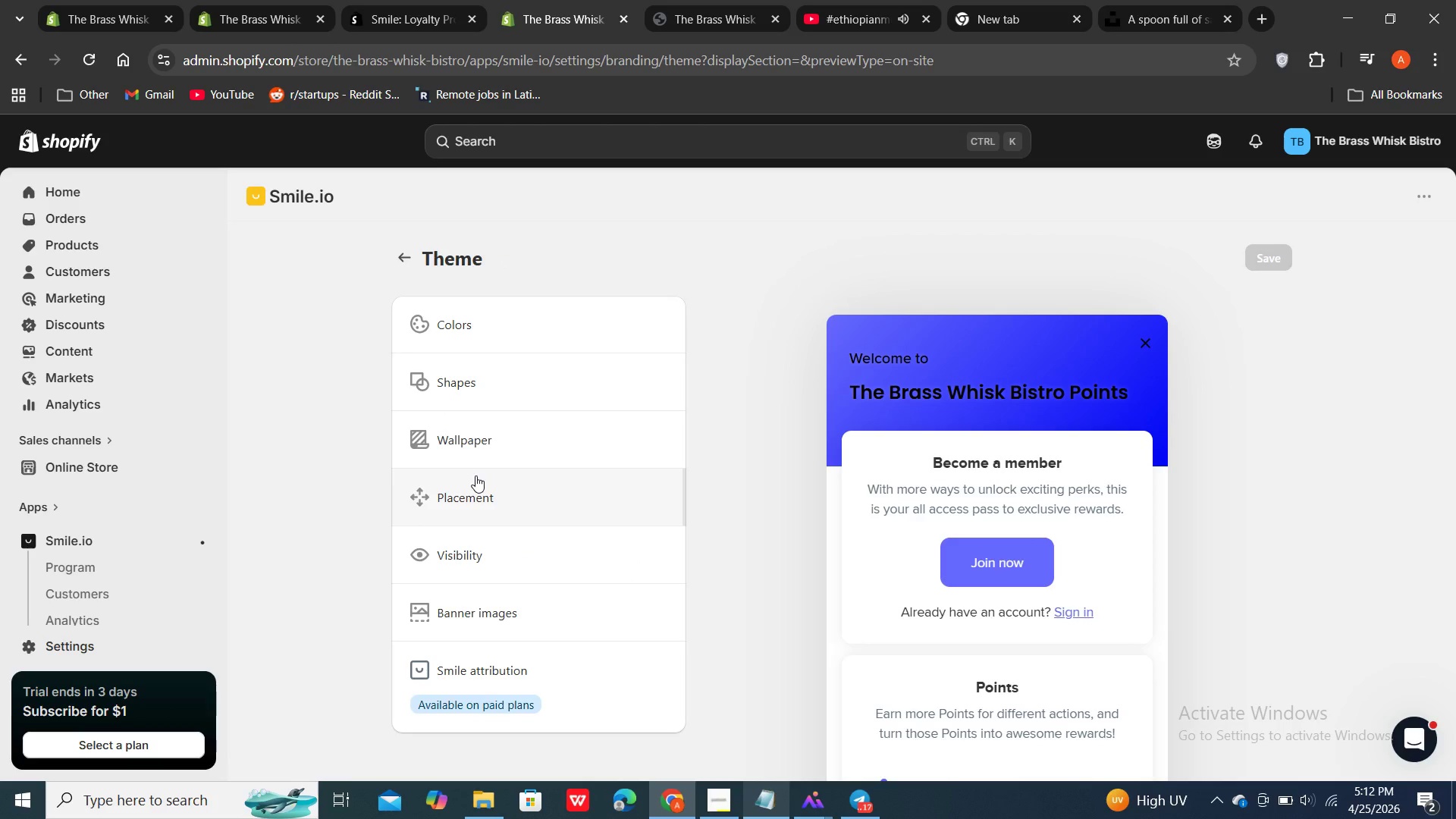 
scroll: coordinate [475, 475], scroll_direction: down, amount: 2.0
 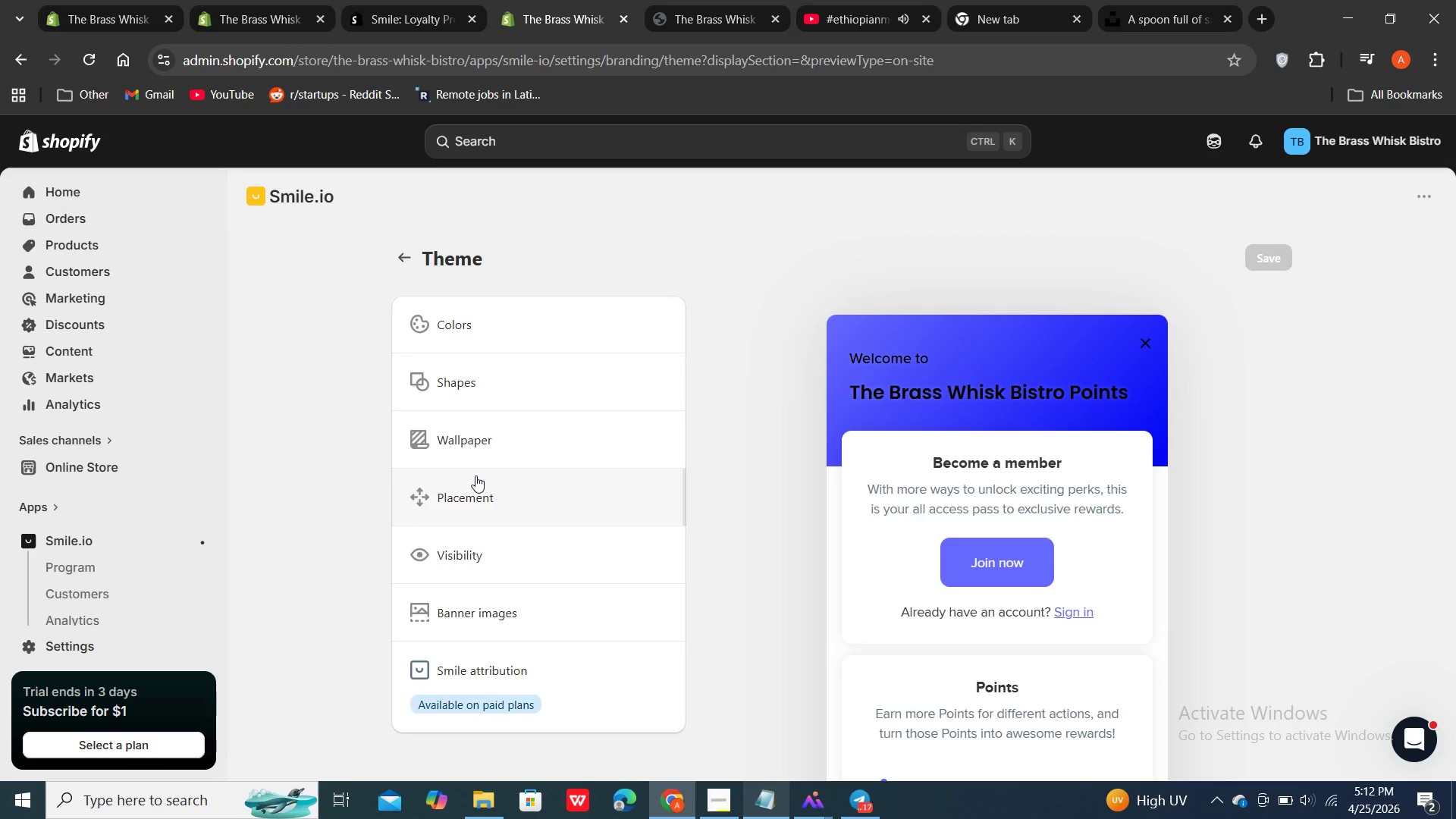 
scroll: coordinate [475, 475], scroll_direction: up, amount: 2.0
 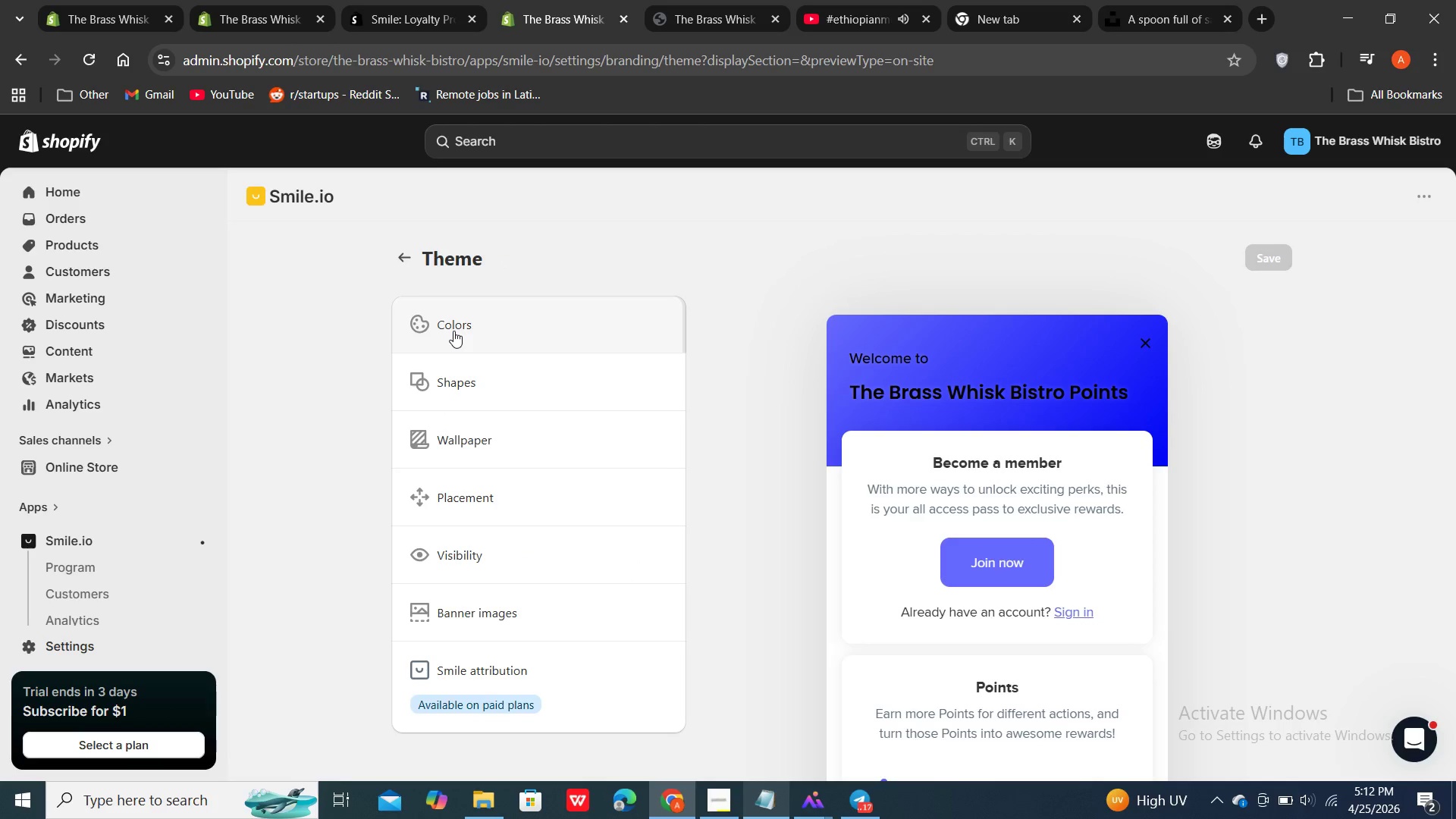 
double_click([453, 331])
 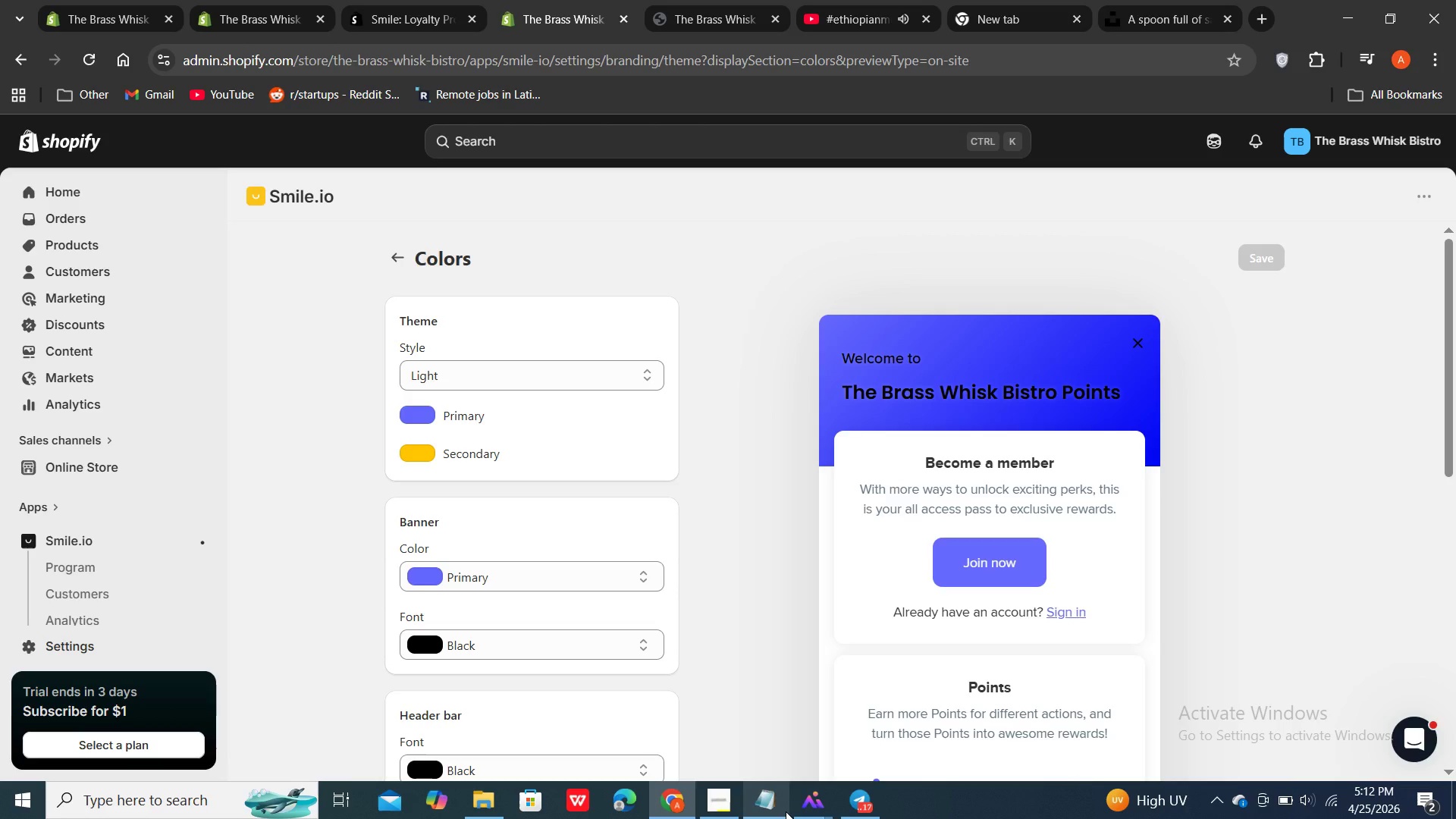 
left_click([776, 811])
 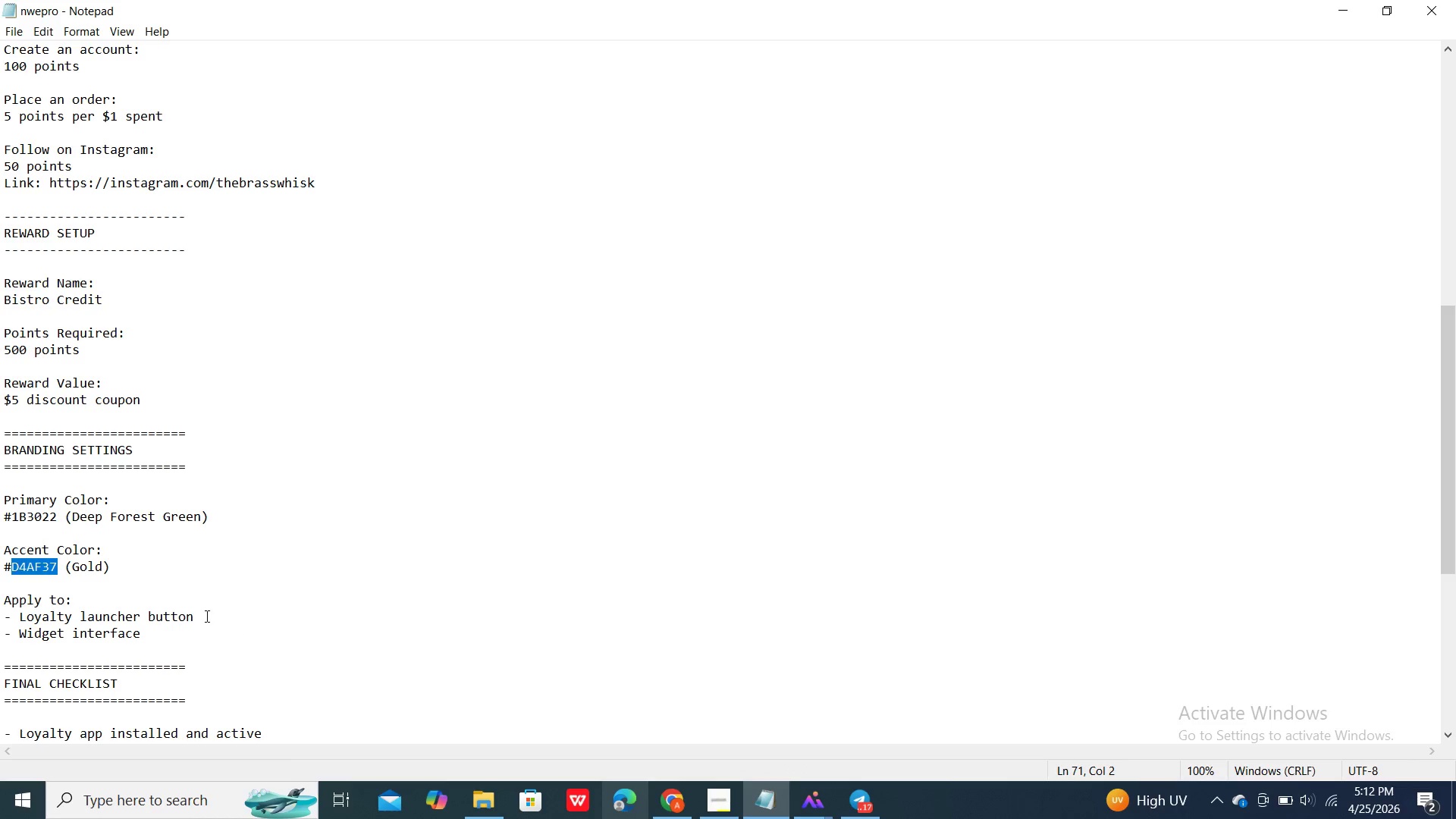 
double_click([206, 616])
 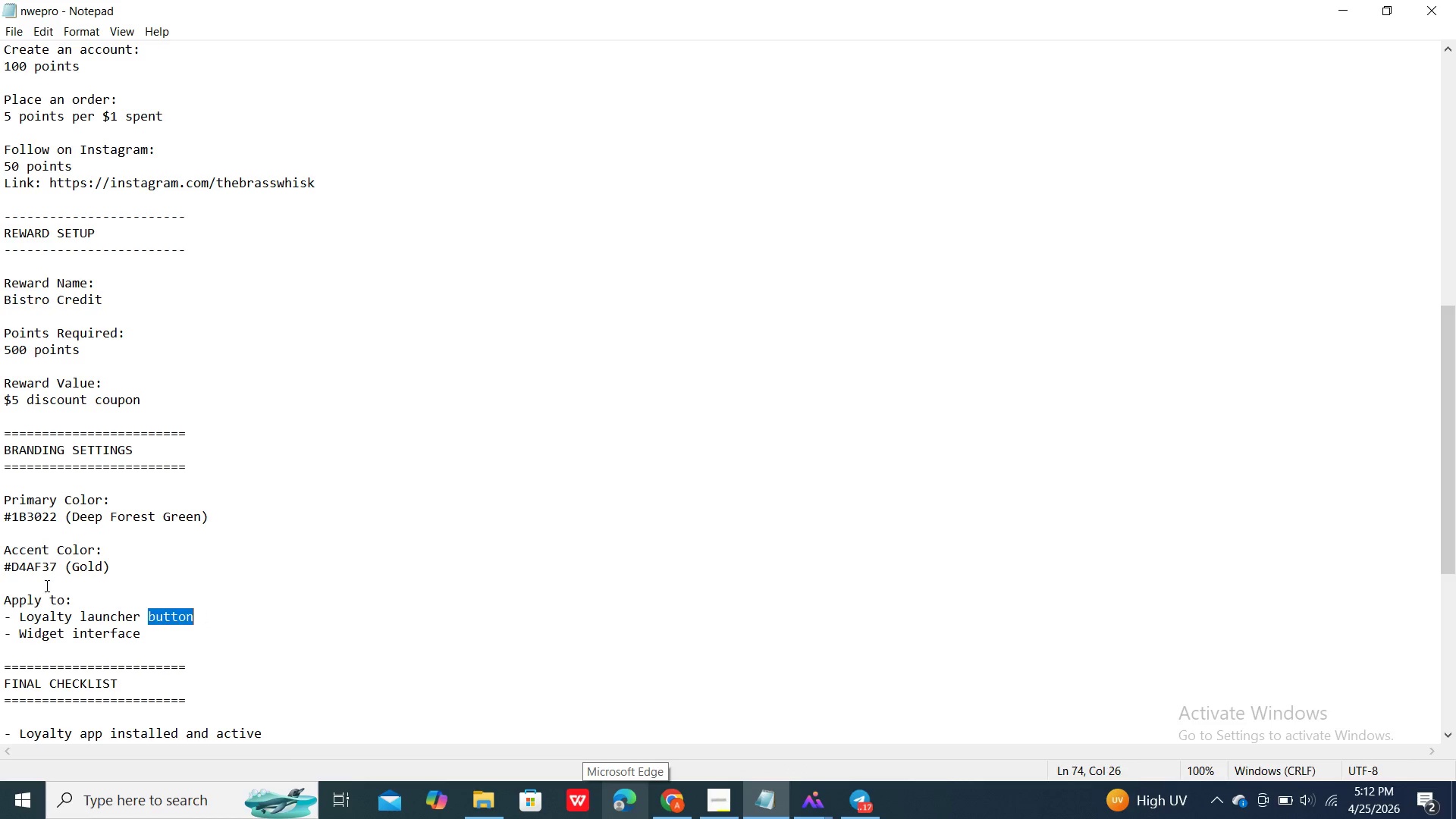 
left_click([46, 585])
 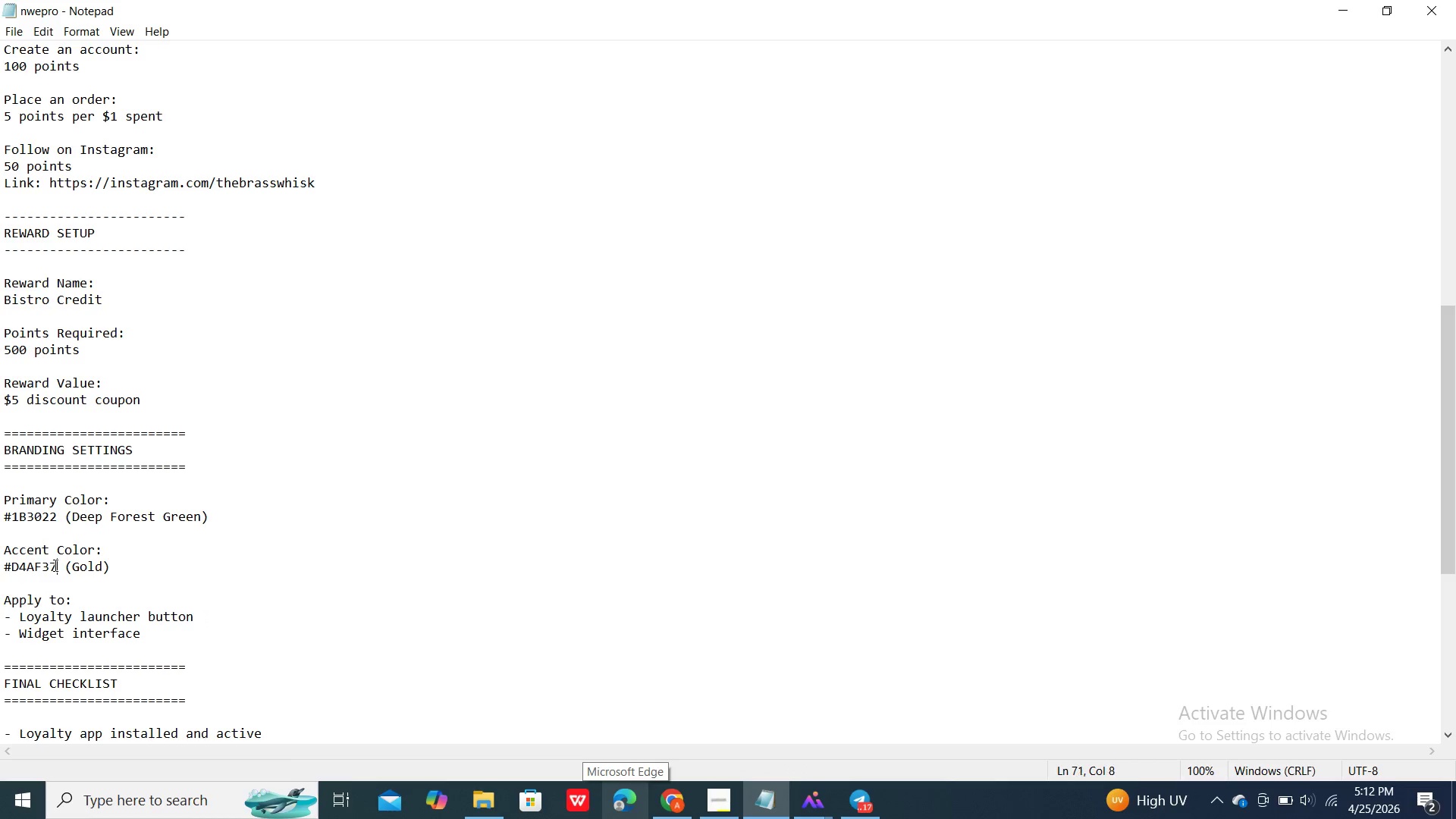 
left_click_drag(start_coordinate=[54, 565], to_coordinate=[9, 567])
 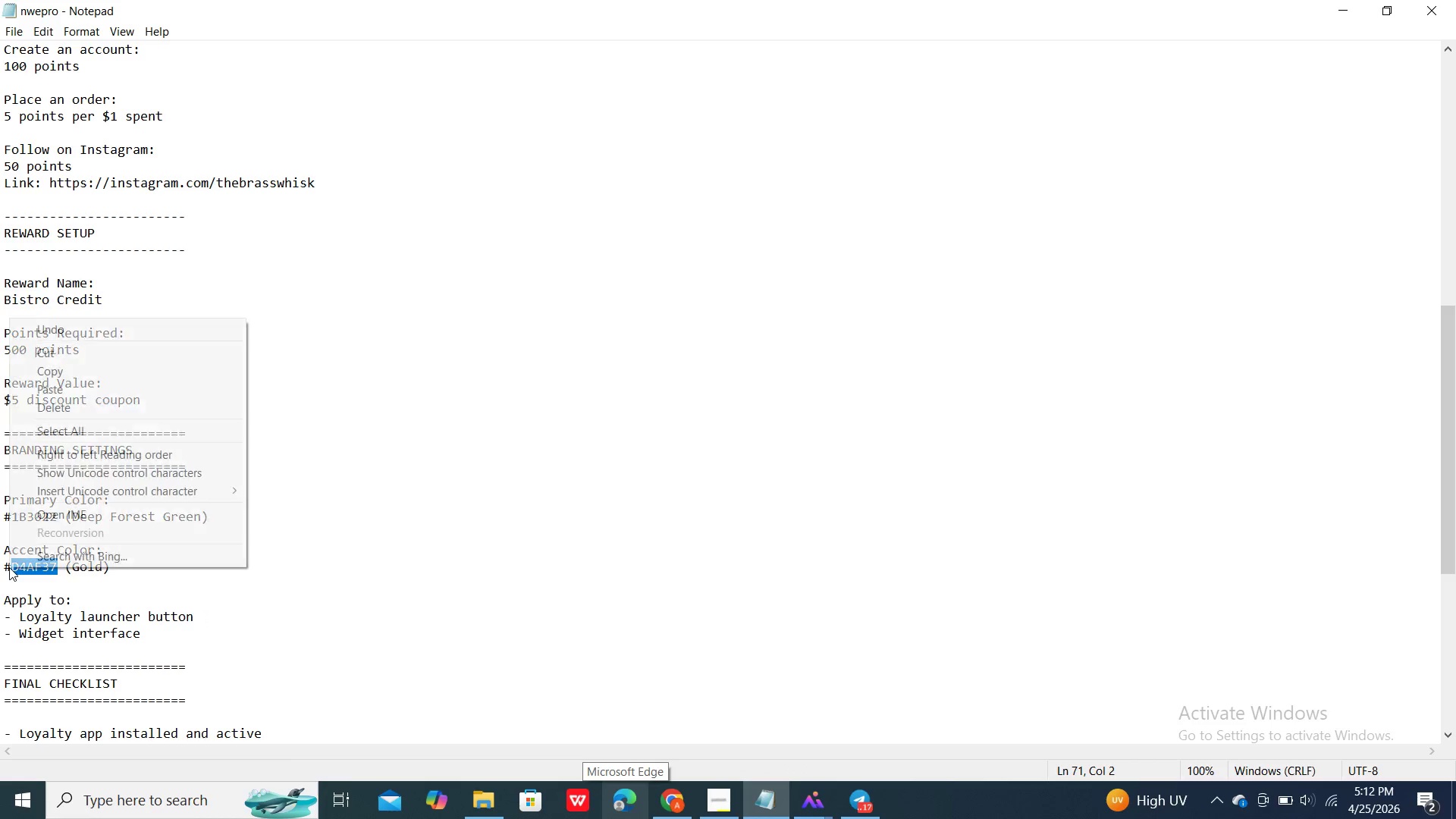 
right_click([9, 567])
 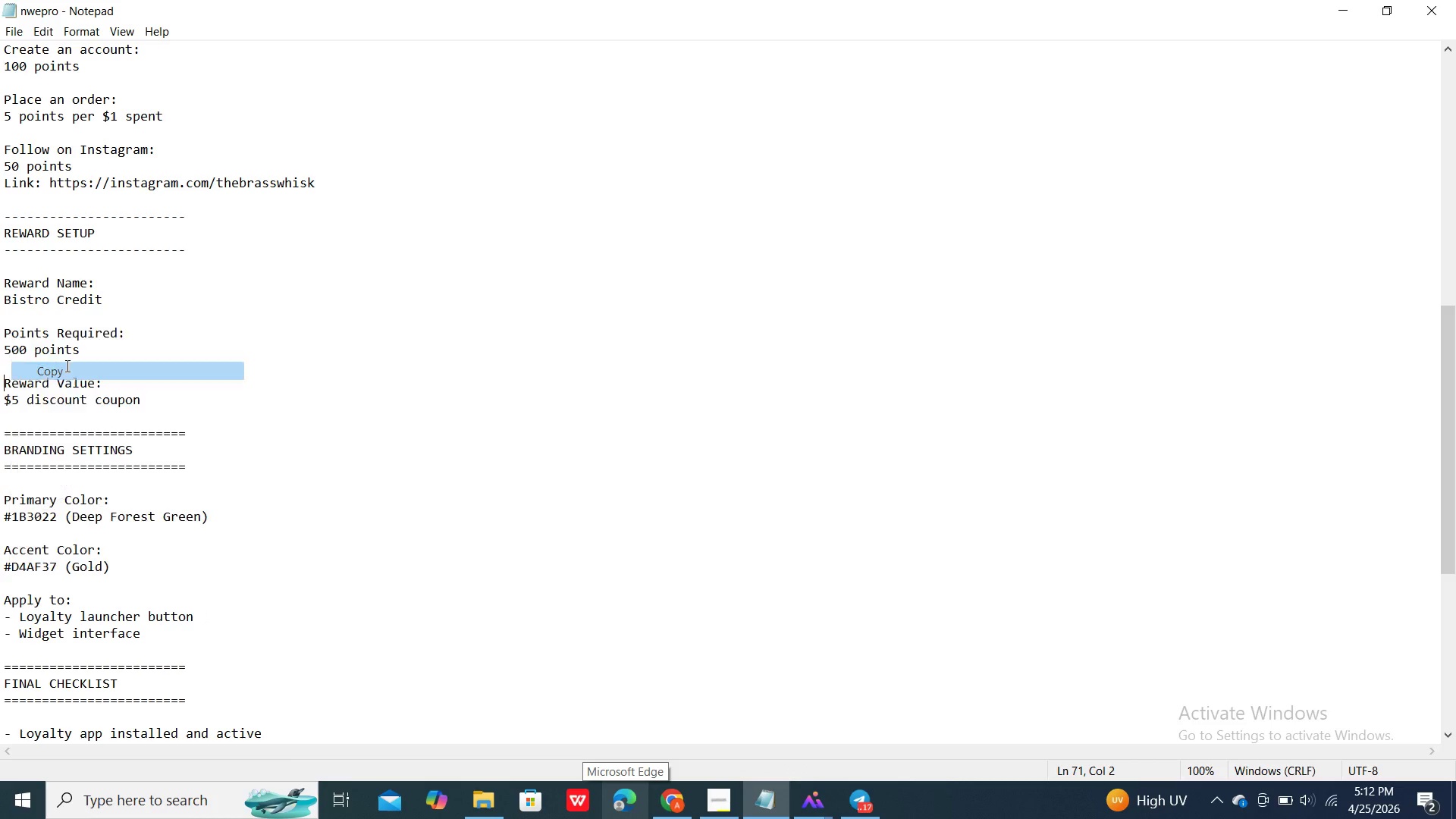 
double_click([66, 366])
 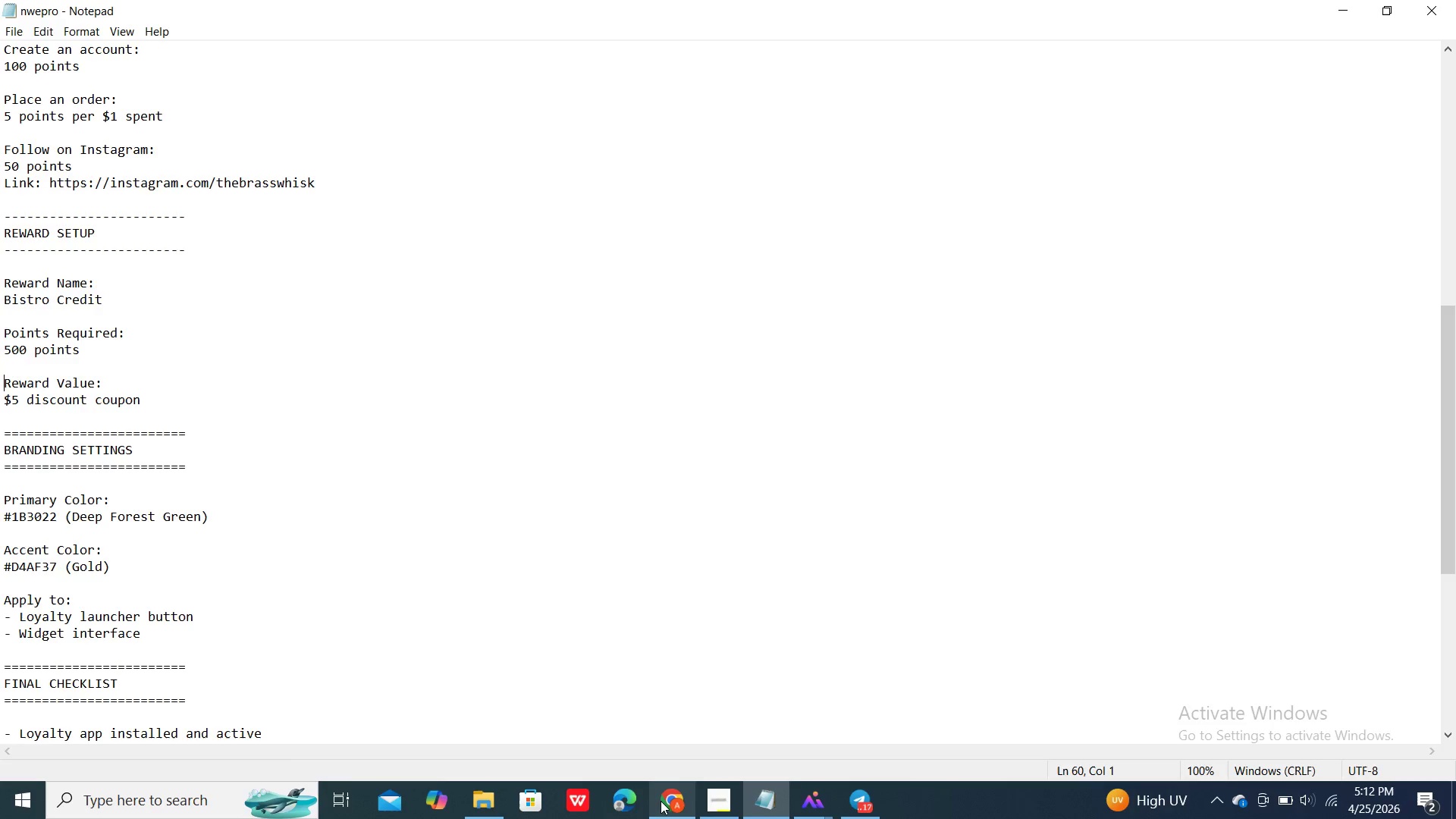 
left_click([662, 801])
 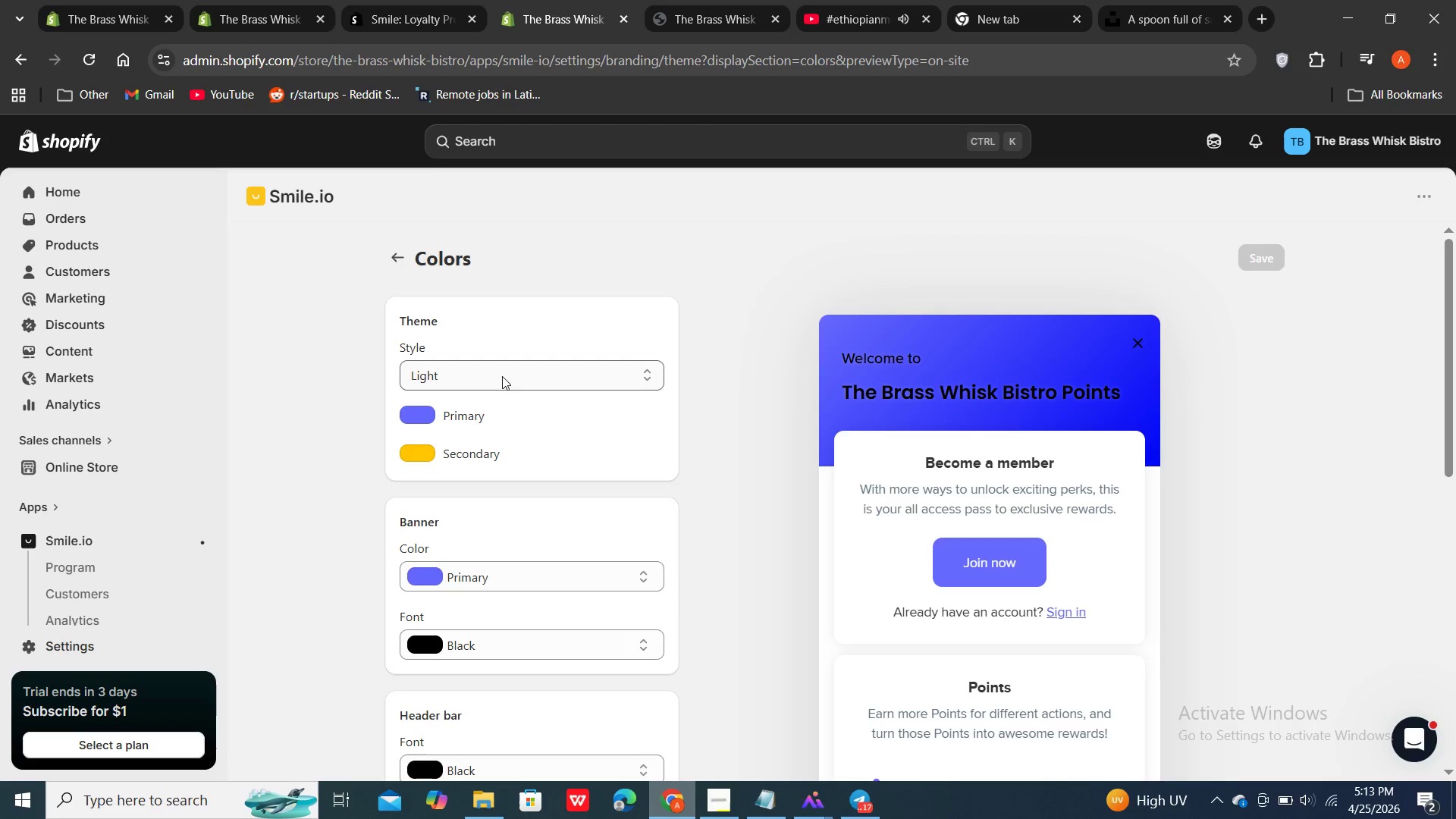 
left_click([502, 376])
 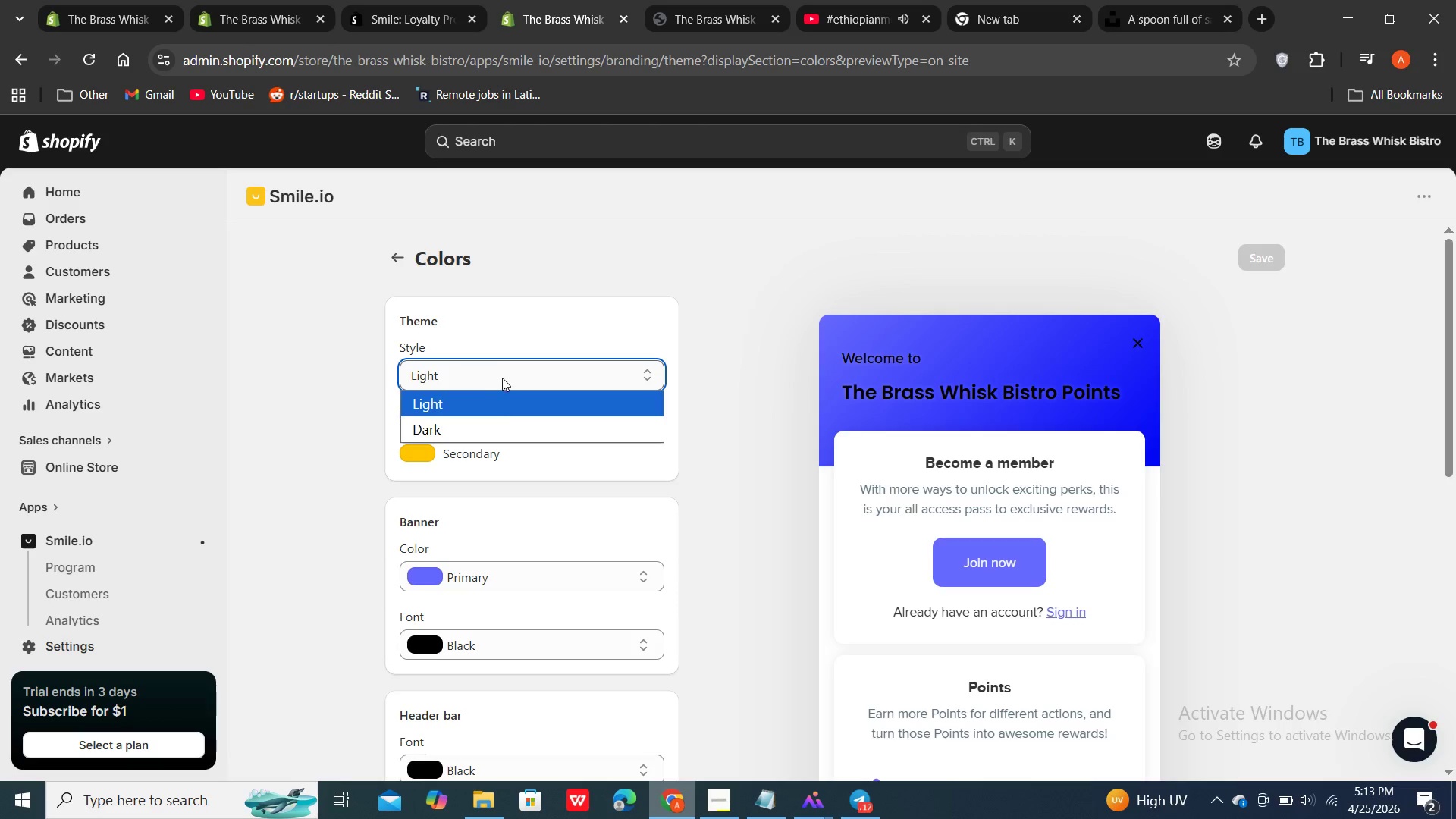 
left_click([505, 403])
 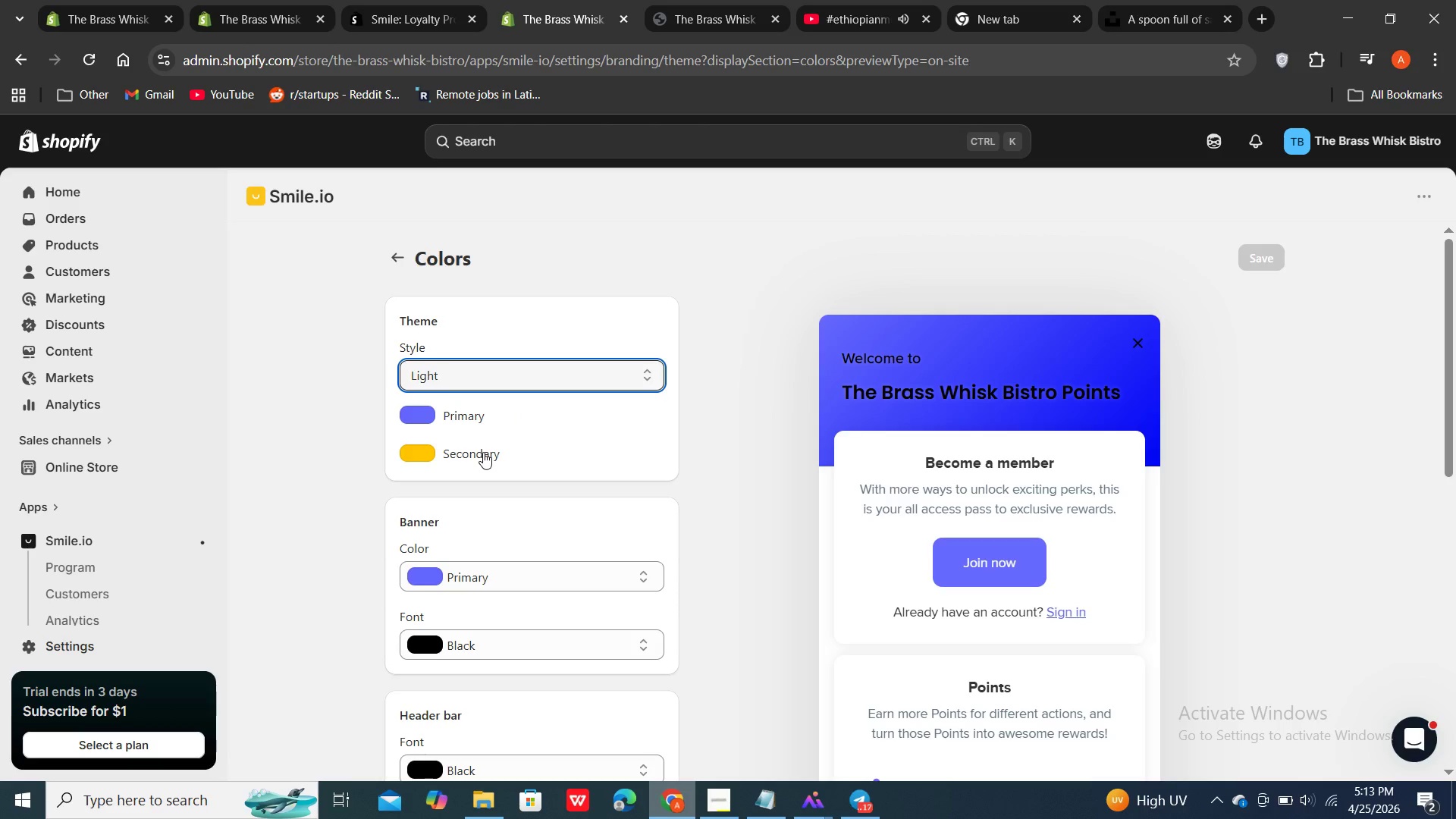 
left_click([483, 452])
 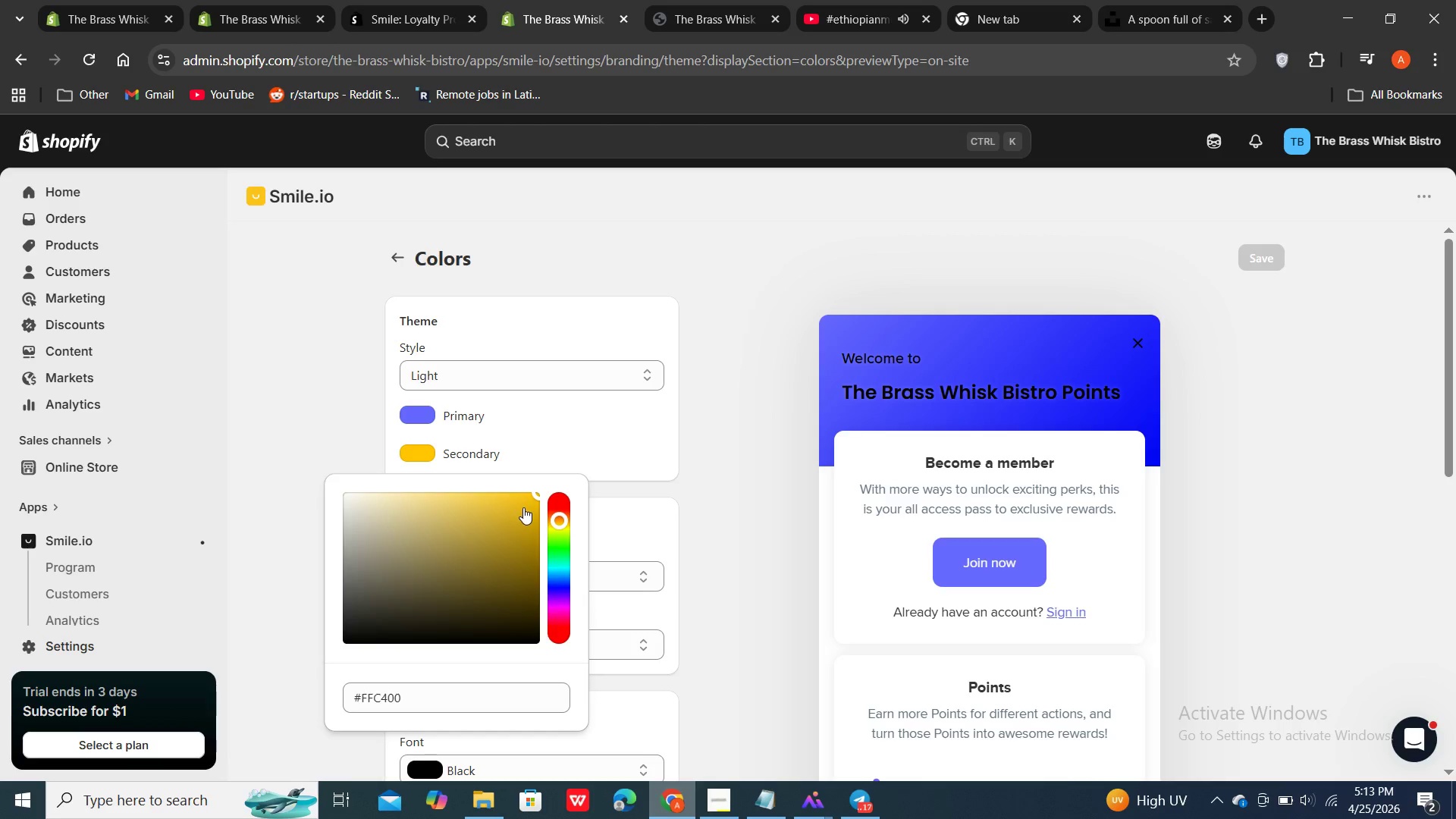 
left_click([523, 507])
 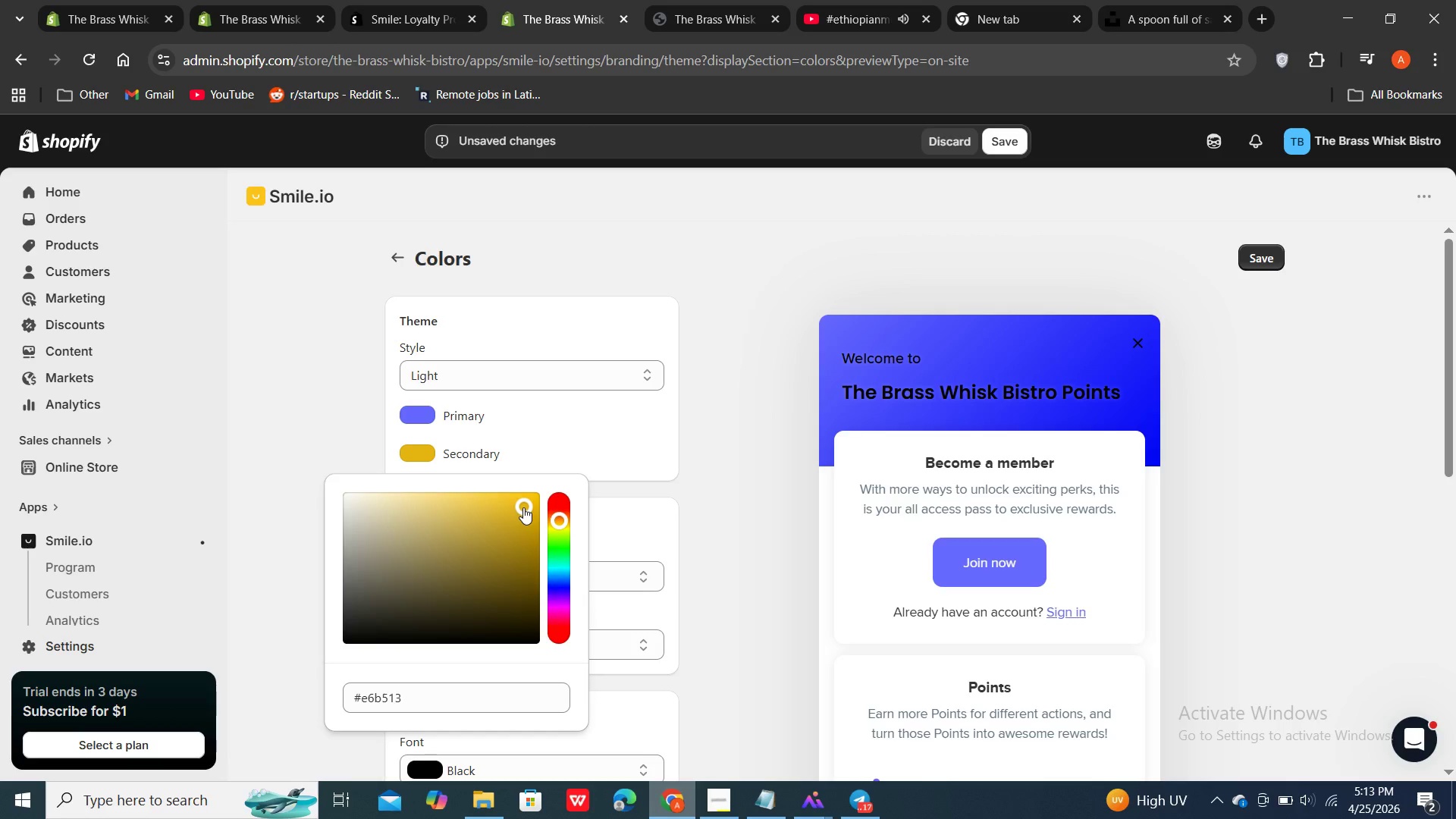 
wait(7.56)
 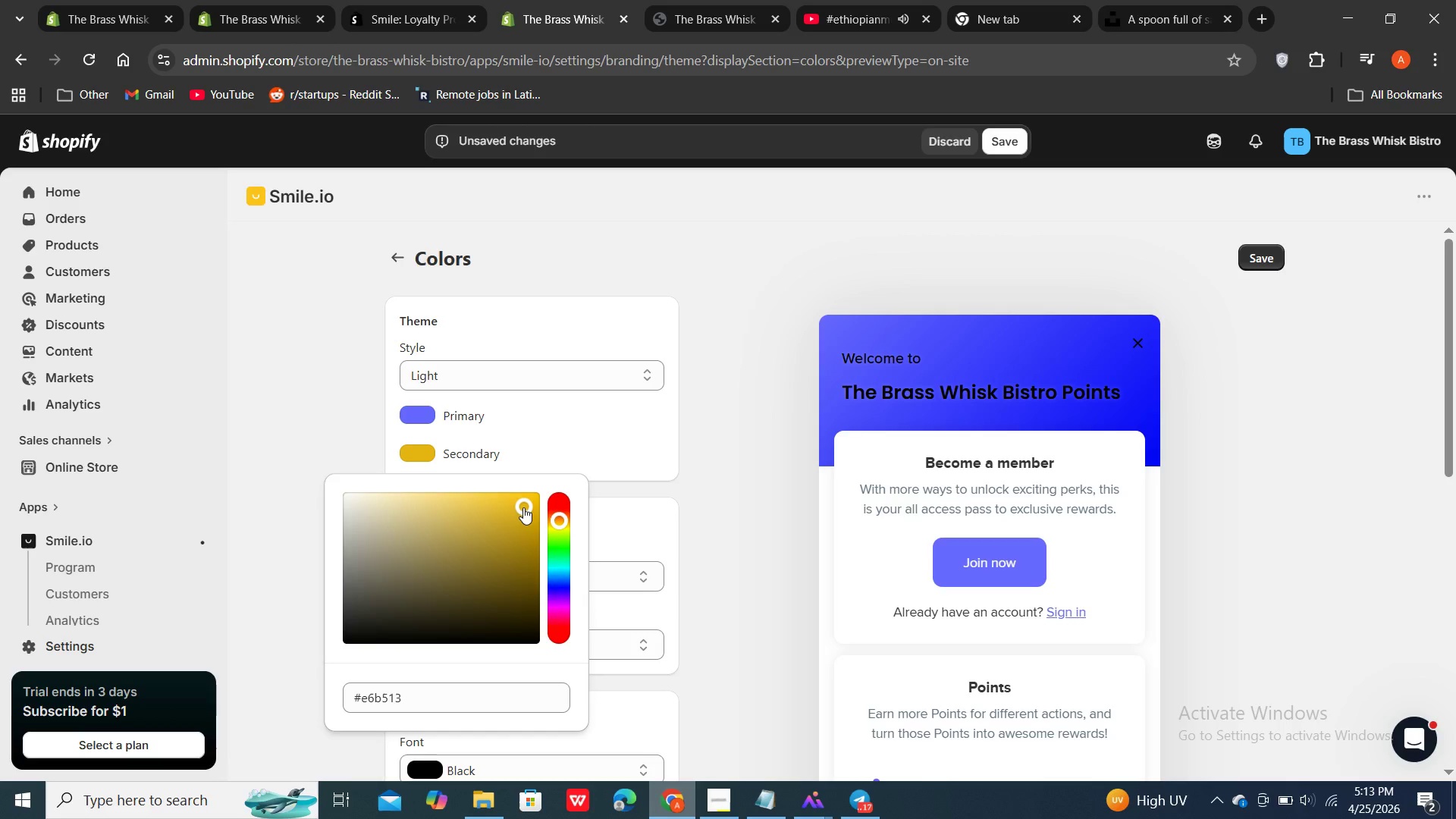 
left_click([703, 498])
 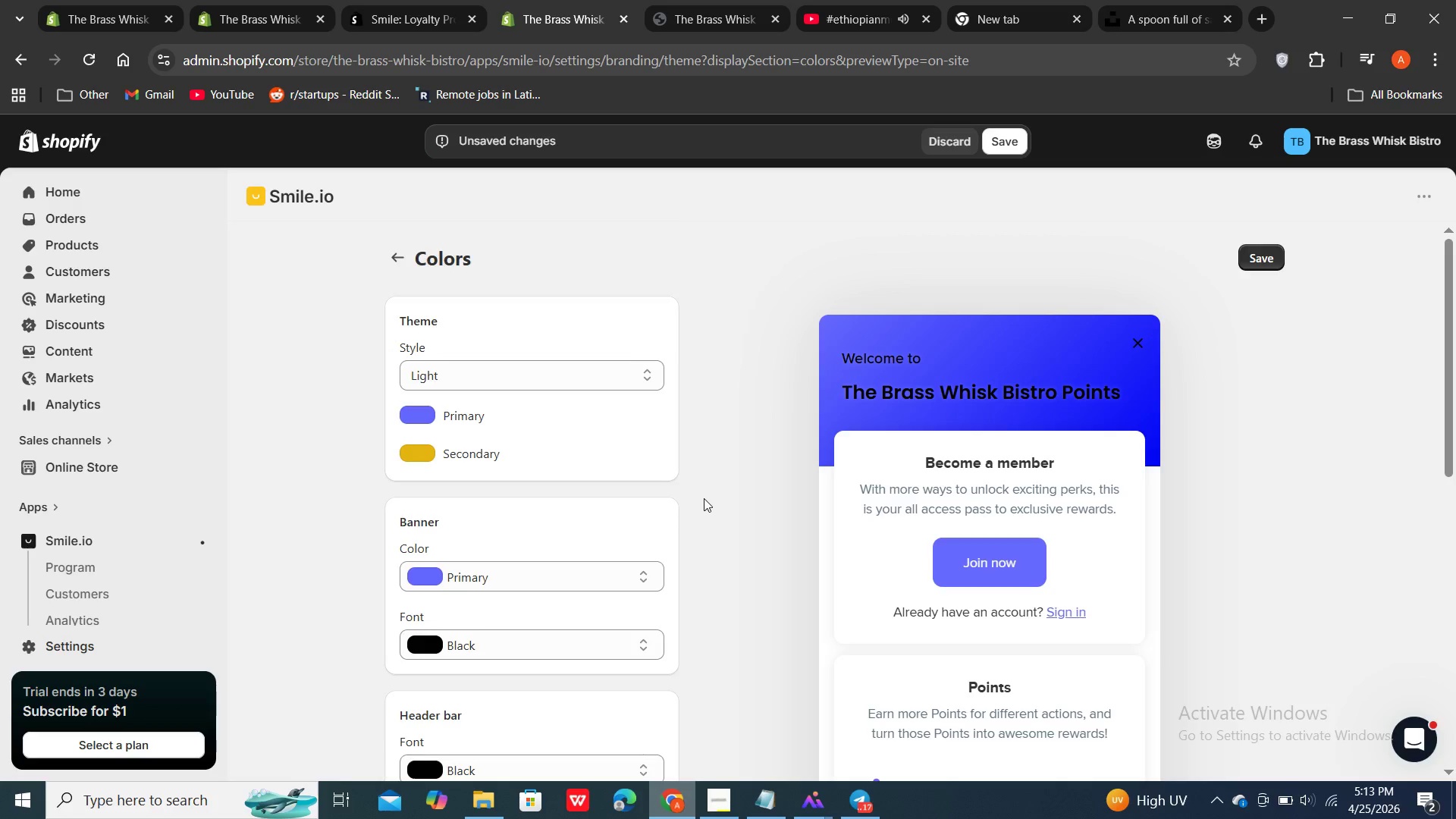 
scroll: coordinate [704, 498], scroll_direction: down, amount: 3.0
 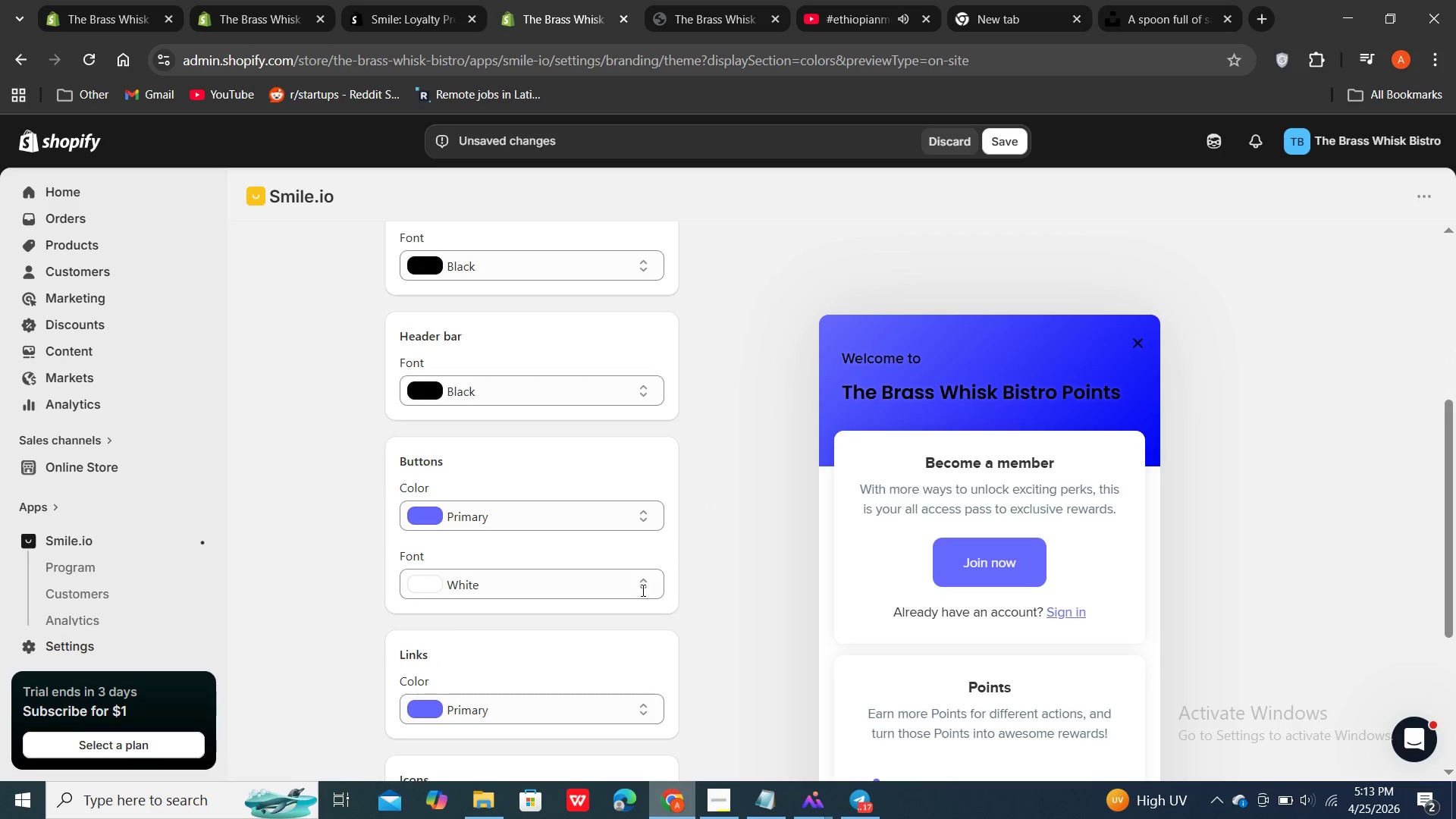 
left_click([640, 590])
 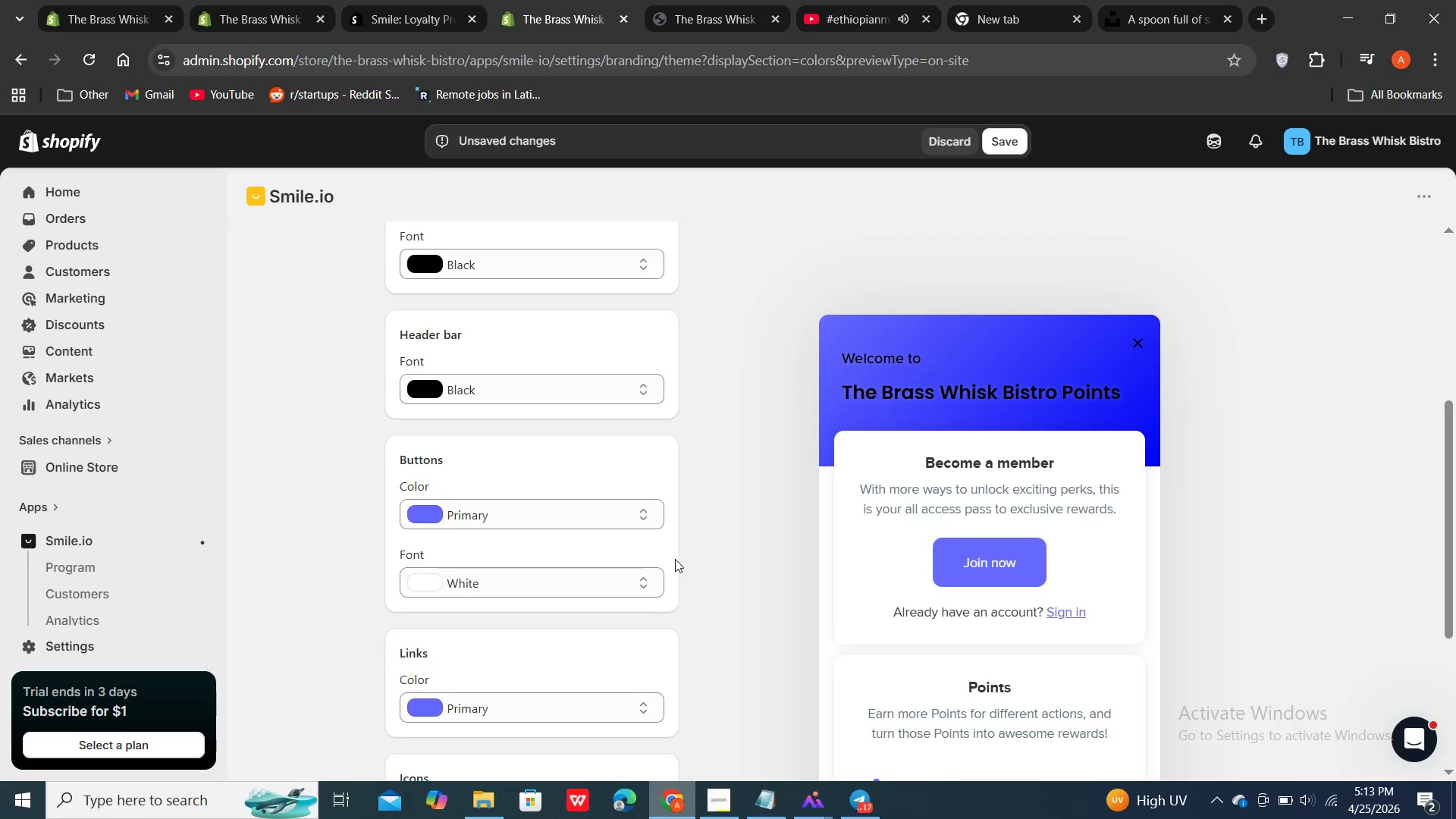 
scroll: coordinate [675, 559], scroll_direction: down, amount: 6.0
 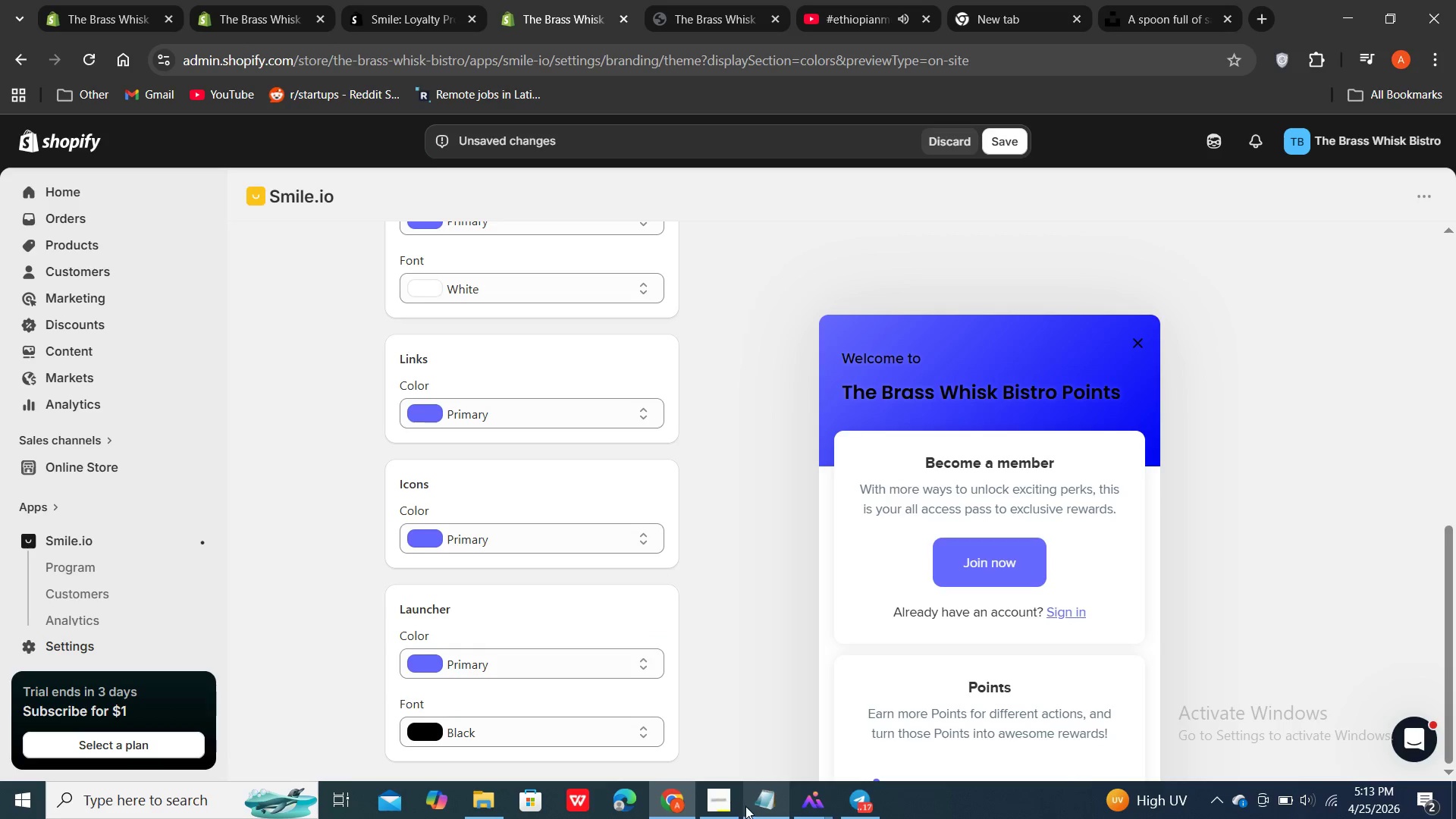 
left_click([728, 802])